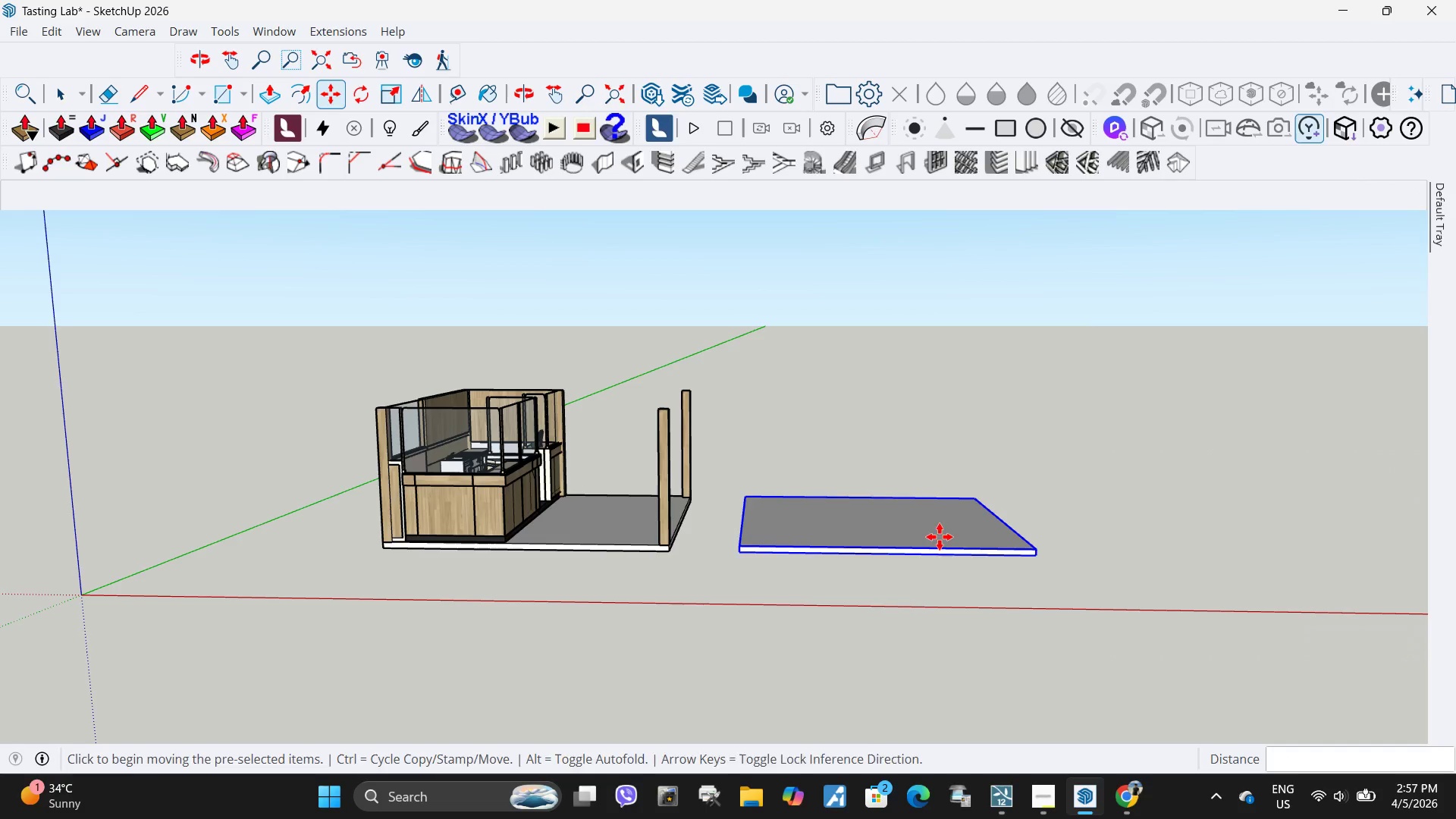 
key(Escape)
 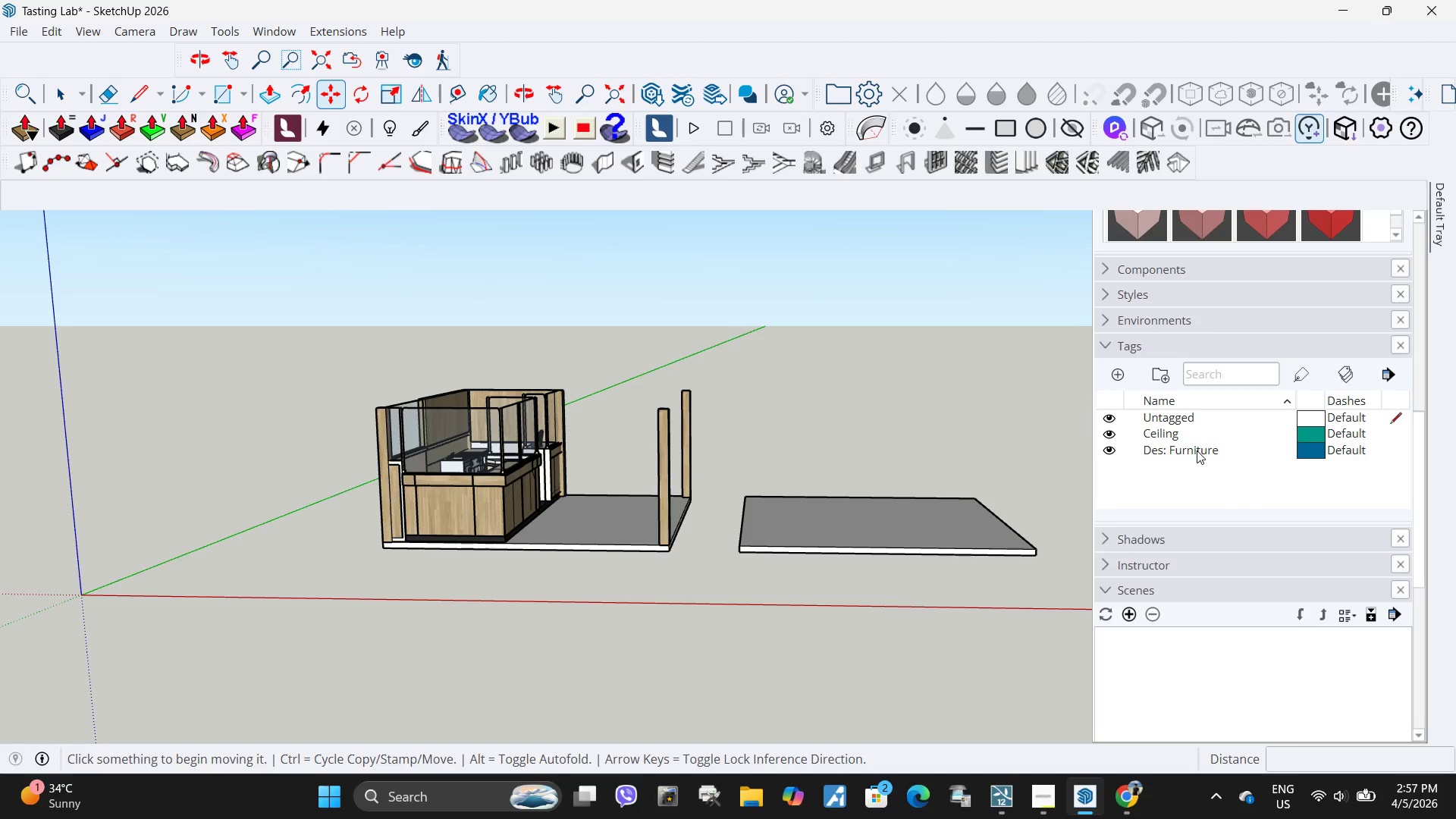 
left_click([1197, 450])
 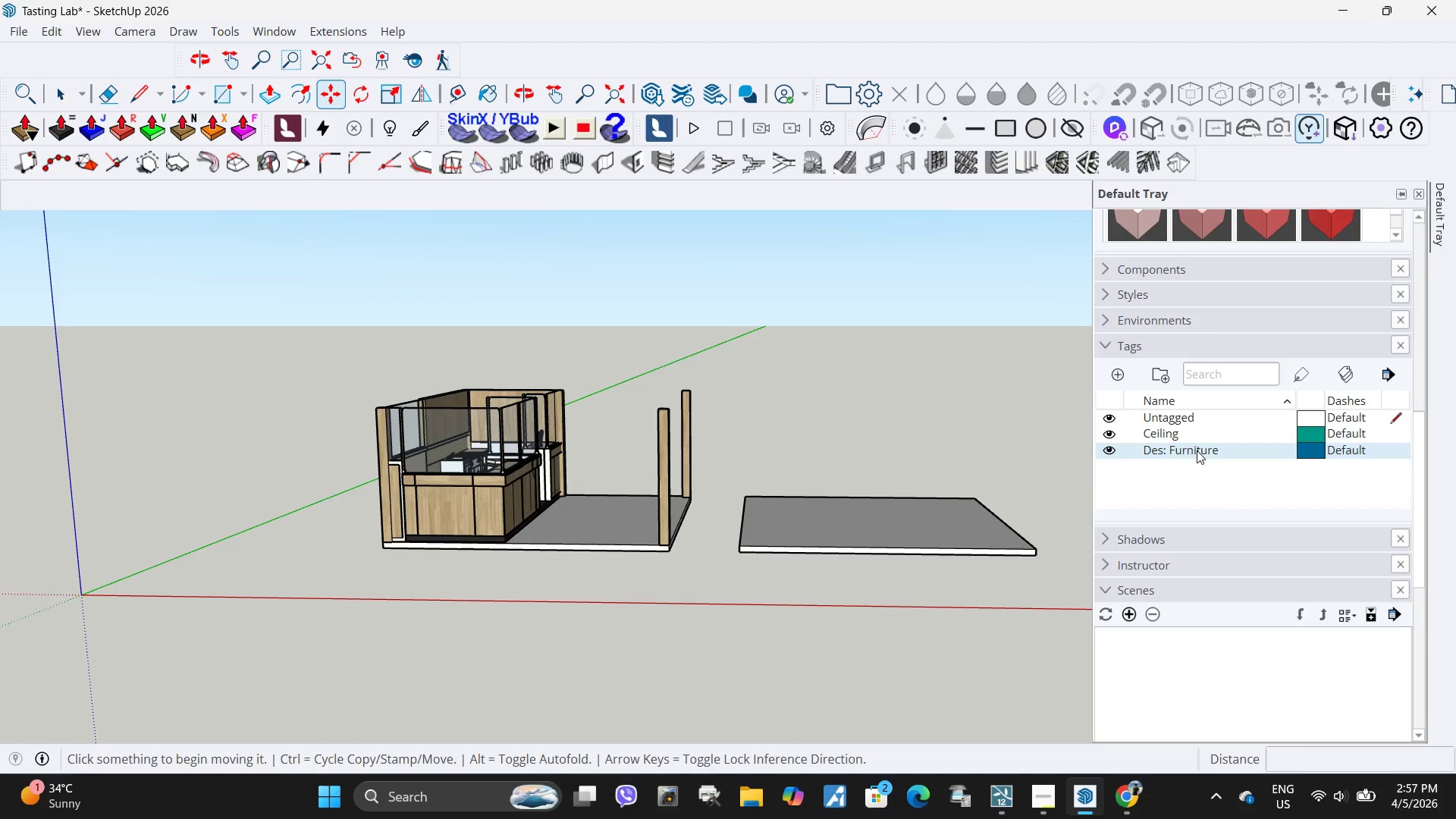 
right_click([1197, 450])
 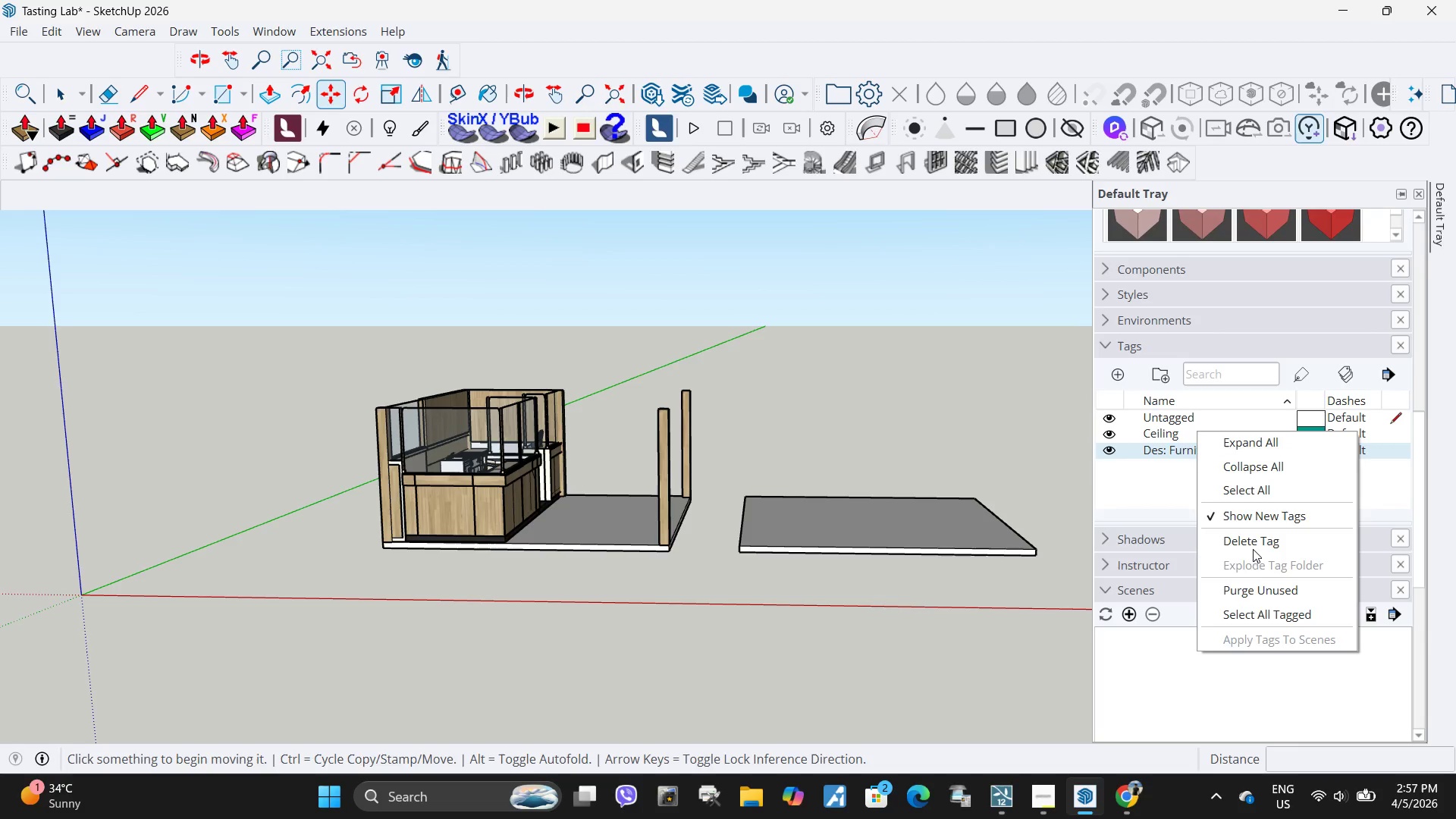 
left_click([1253, 541])
 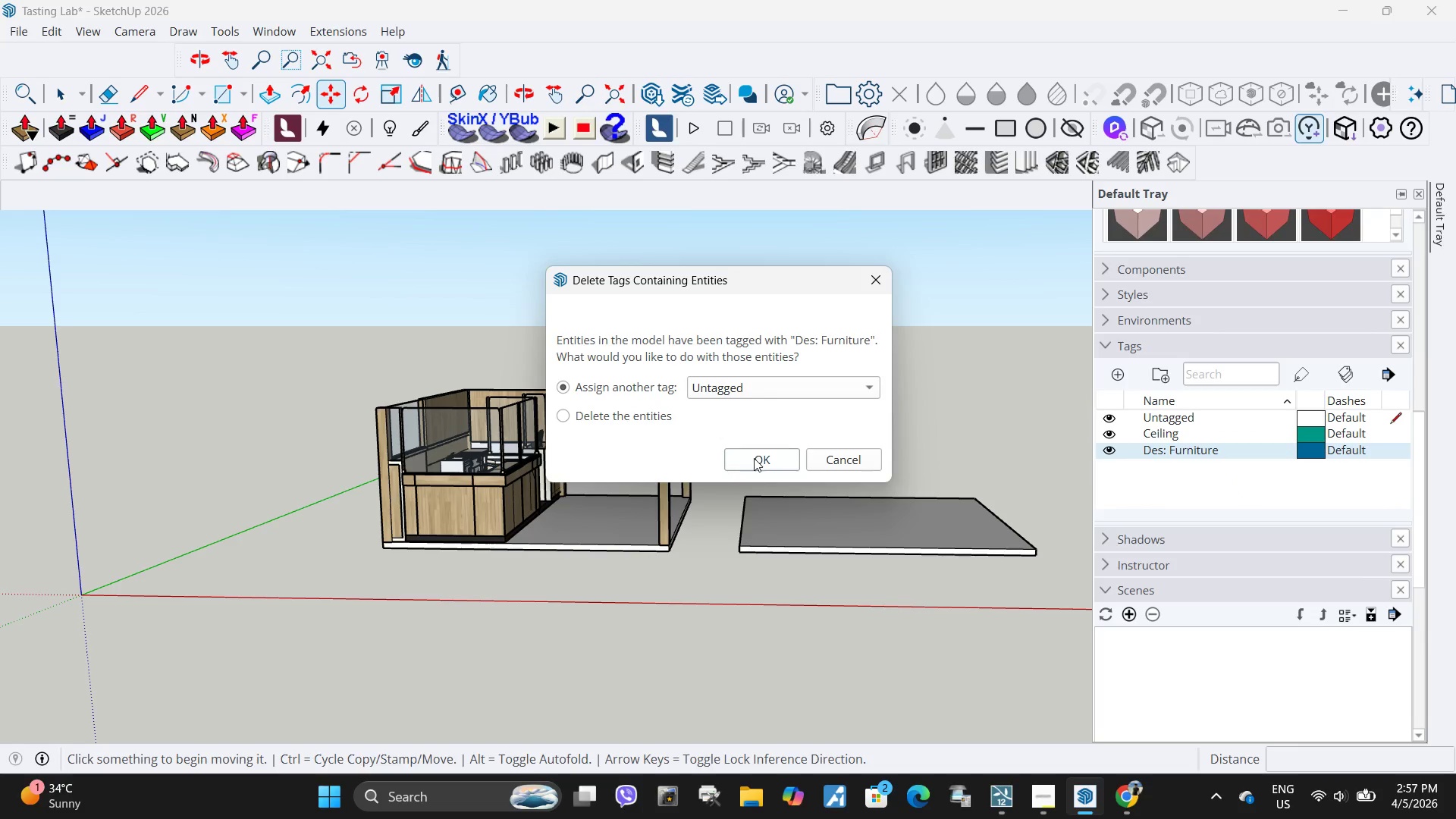 
left_click([757, 458])
 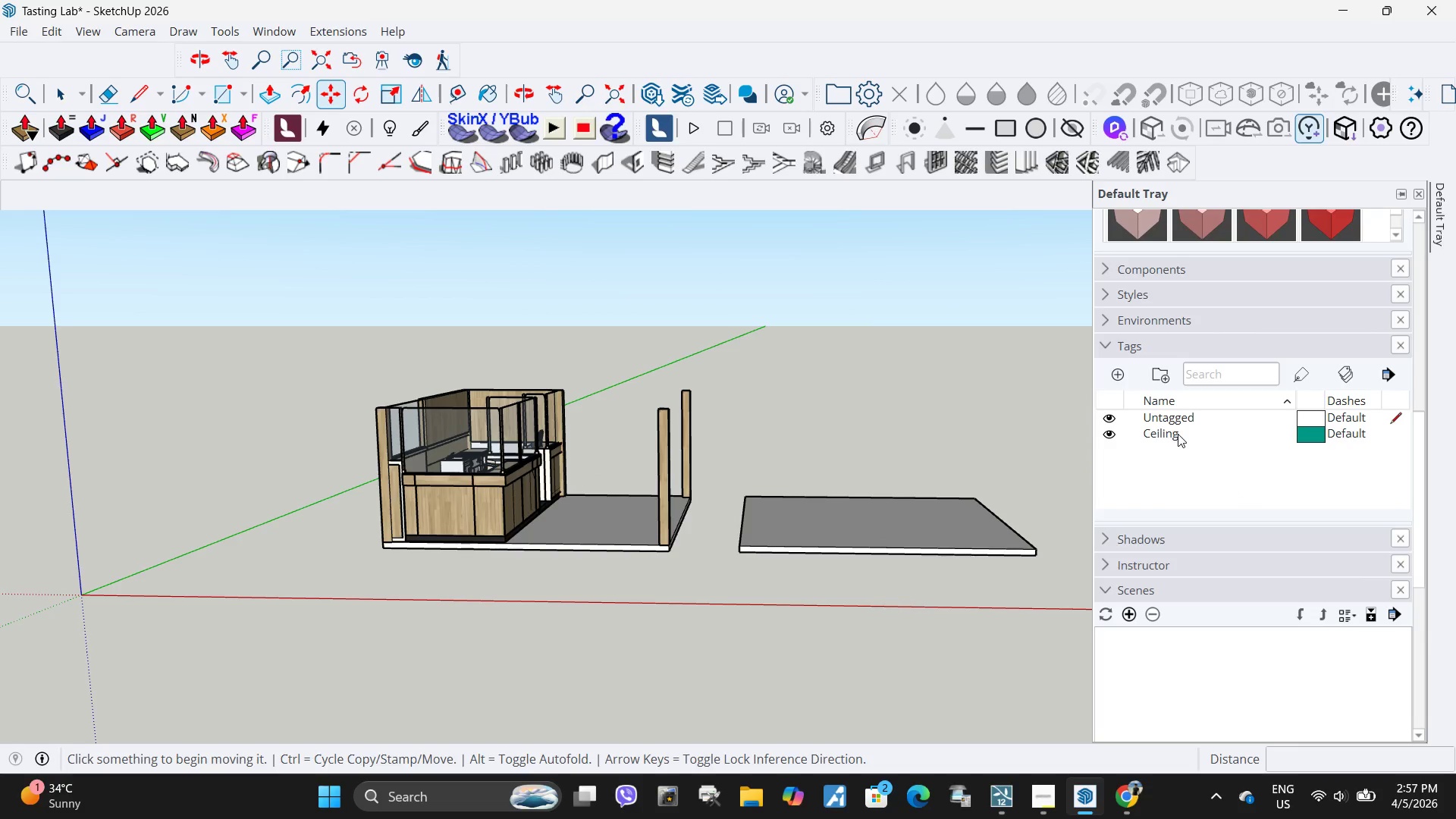 
right_click([1166, 456])
 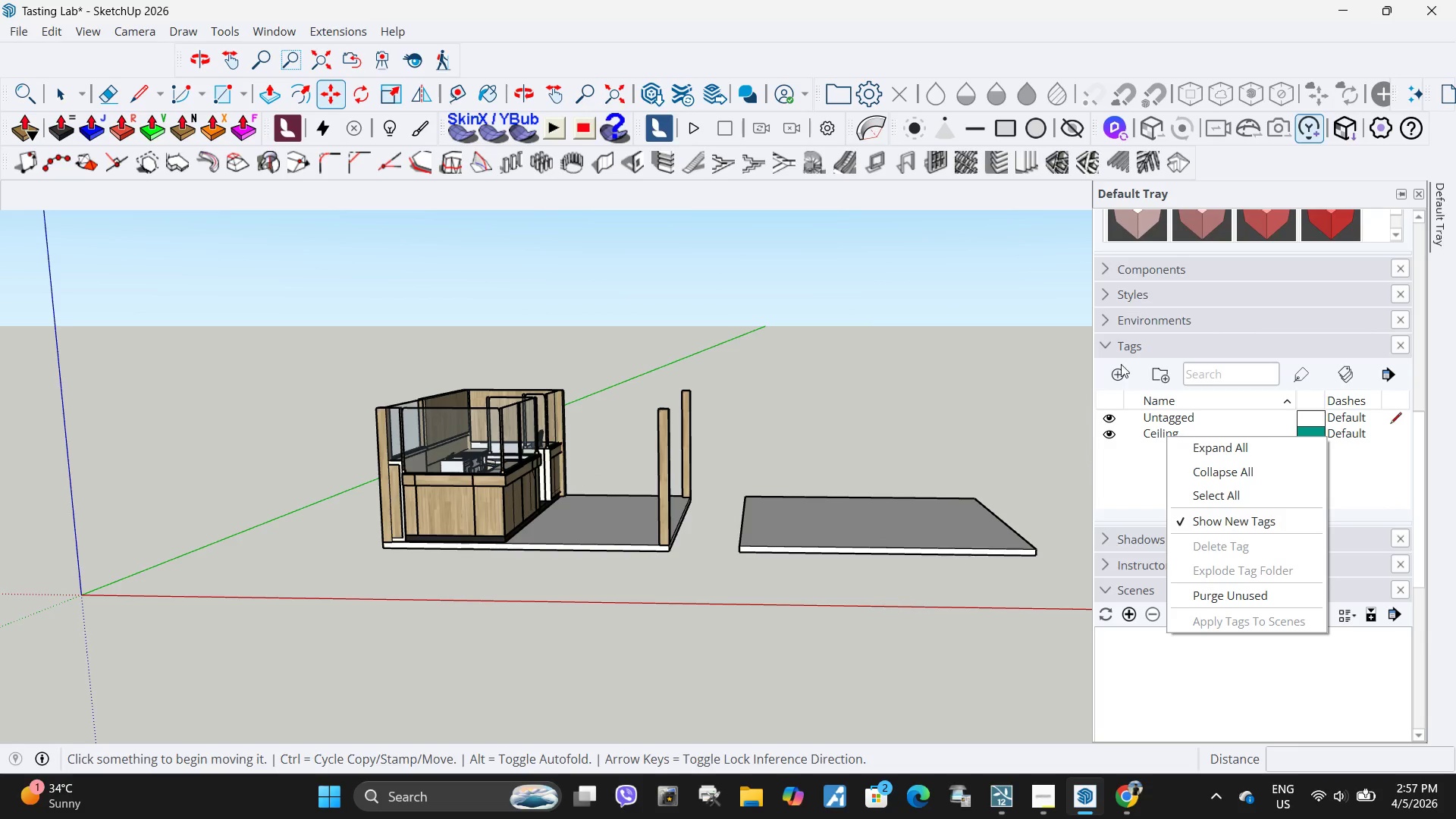 
left_click([1121, 366])
 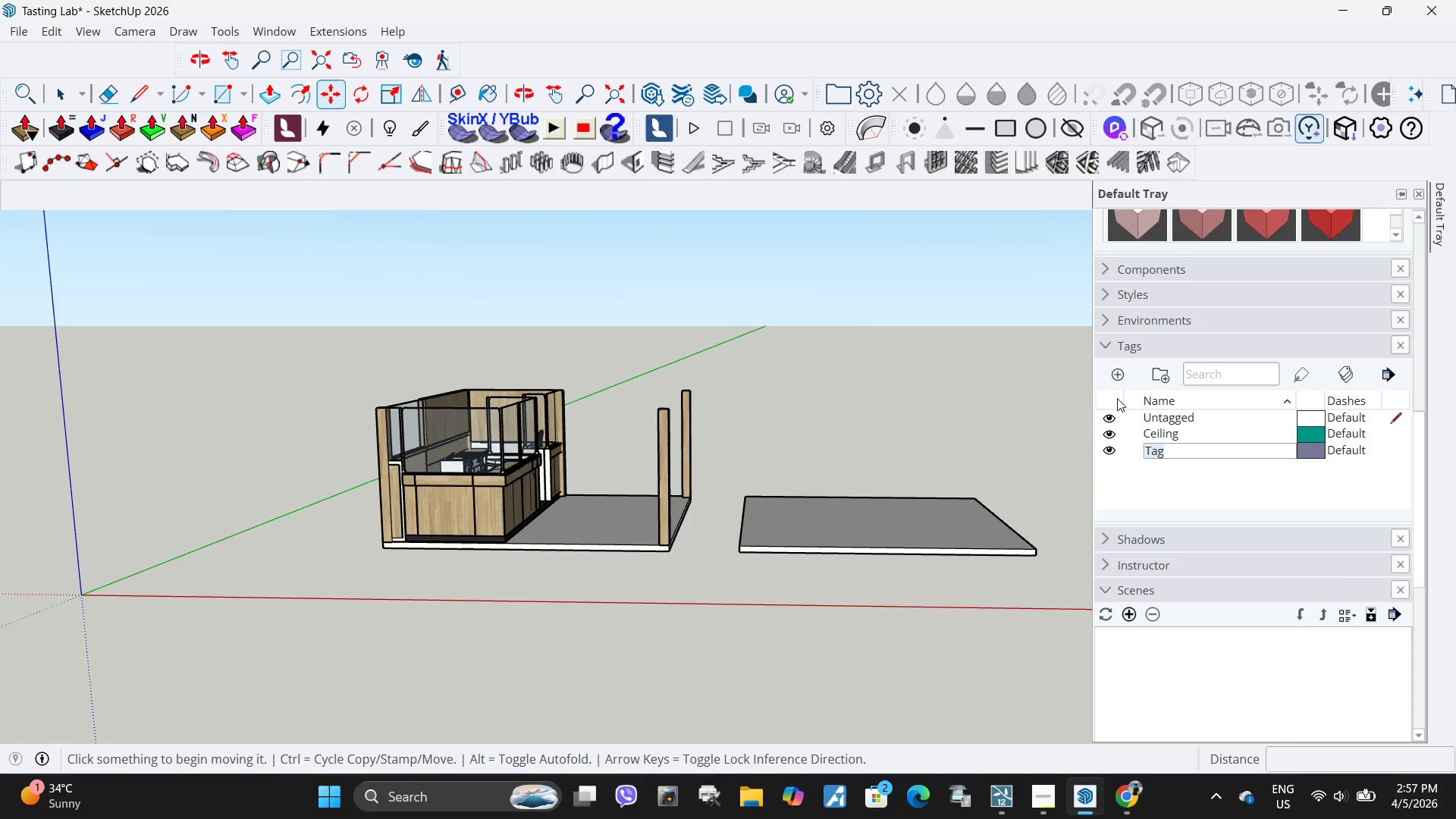 
type(Floor)
 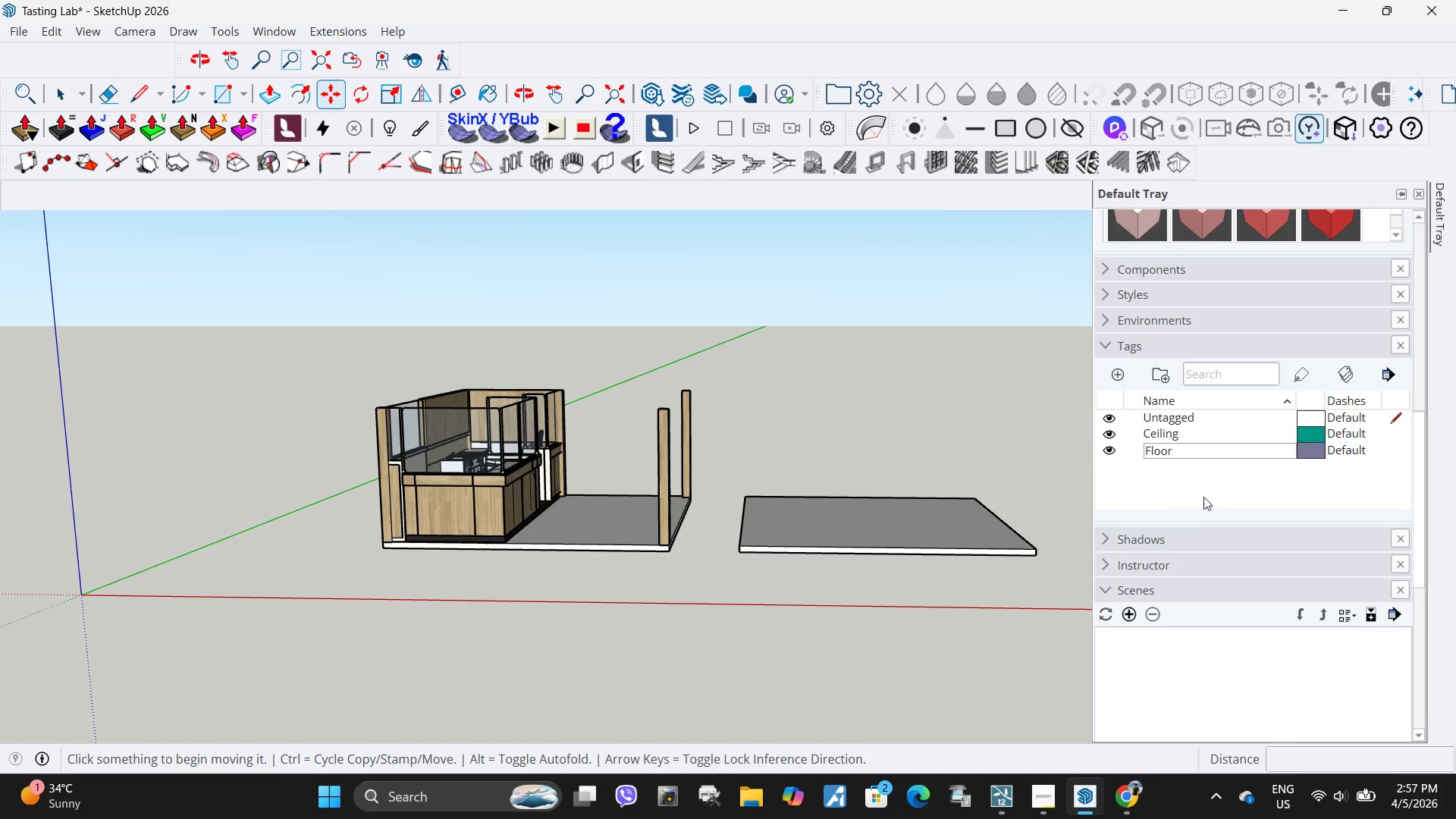 
left_click([1206, 489])
 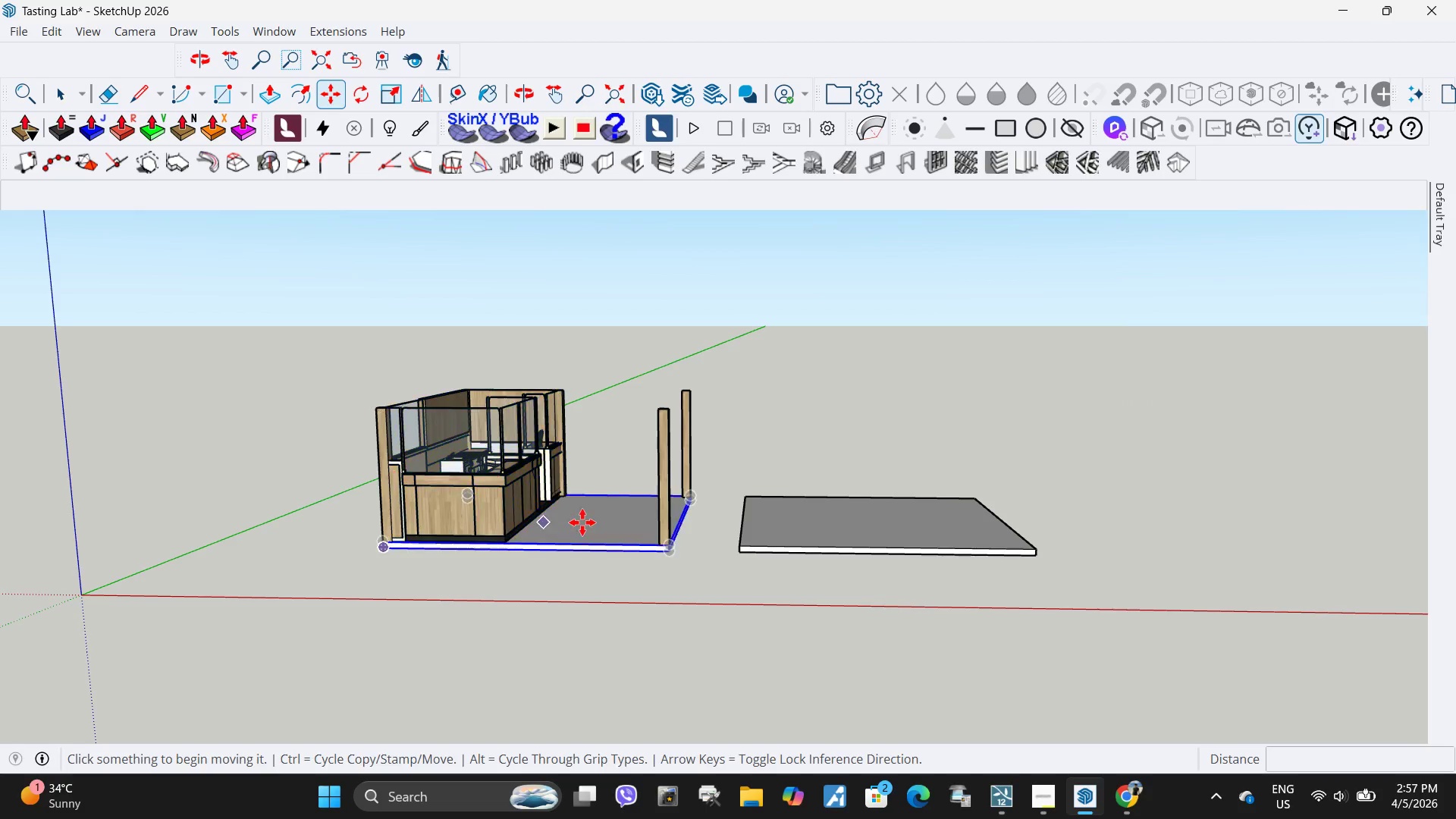 
key(Escape)
 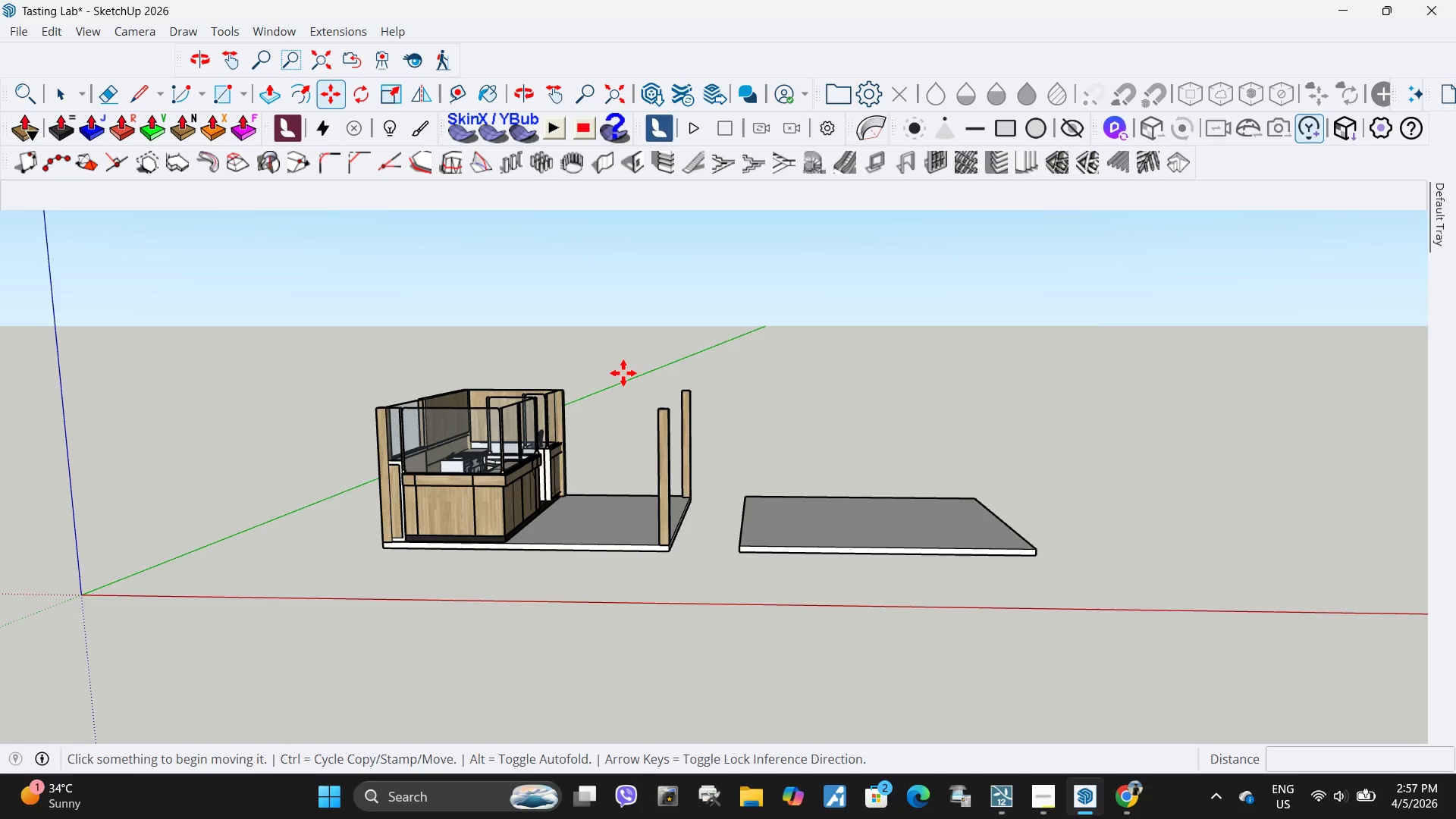 
key(Space)
 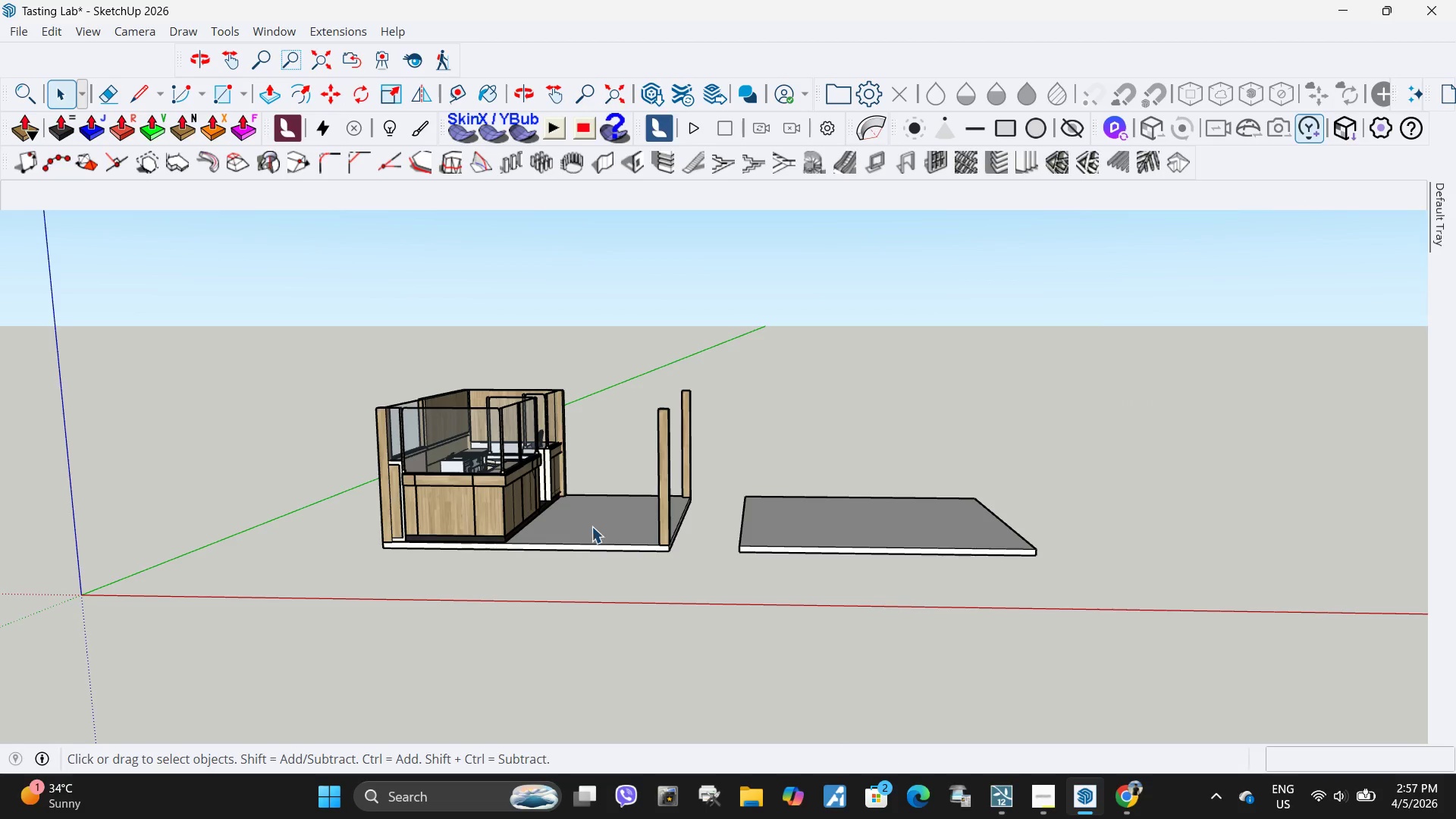 
left_click([592, 527])
 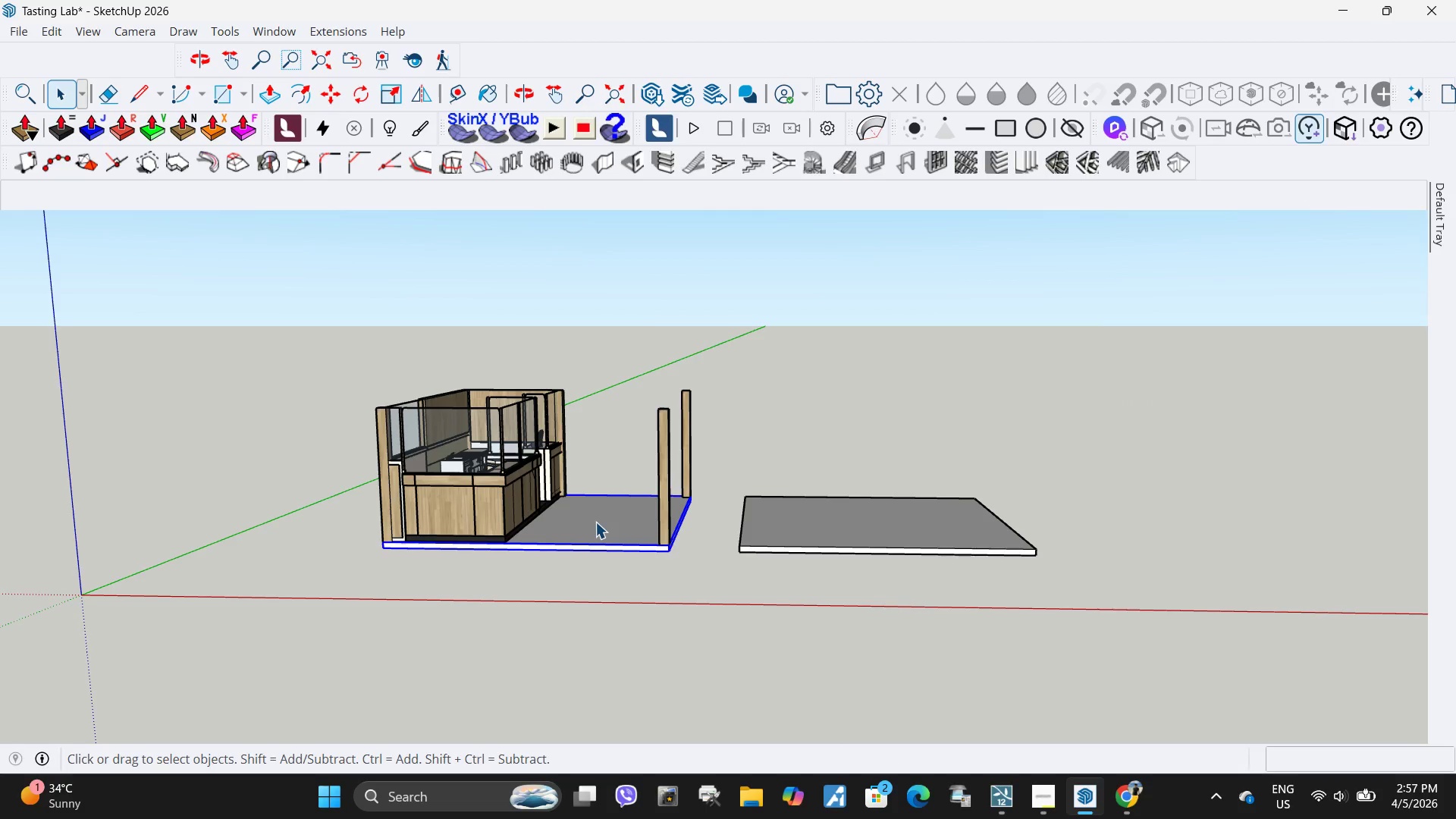 
right_click([595, 522])
 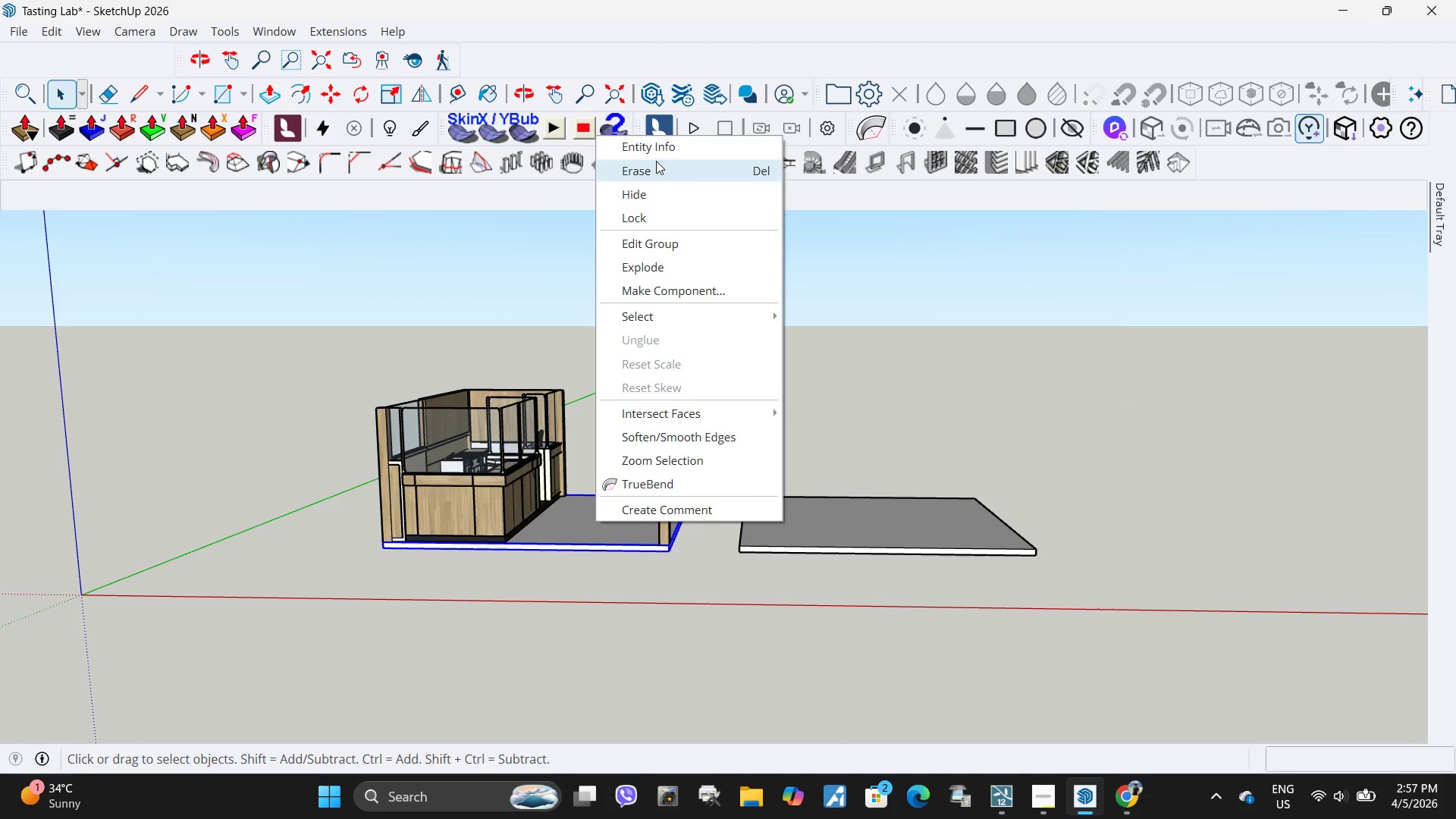 
left_click([662, 154])
 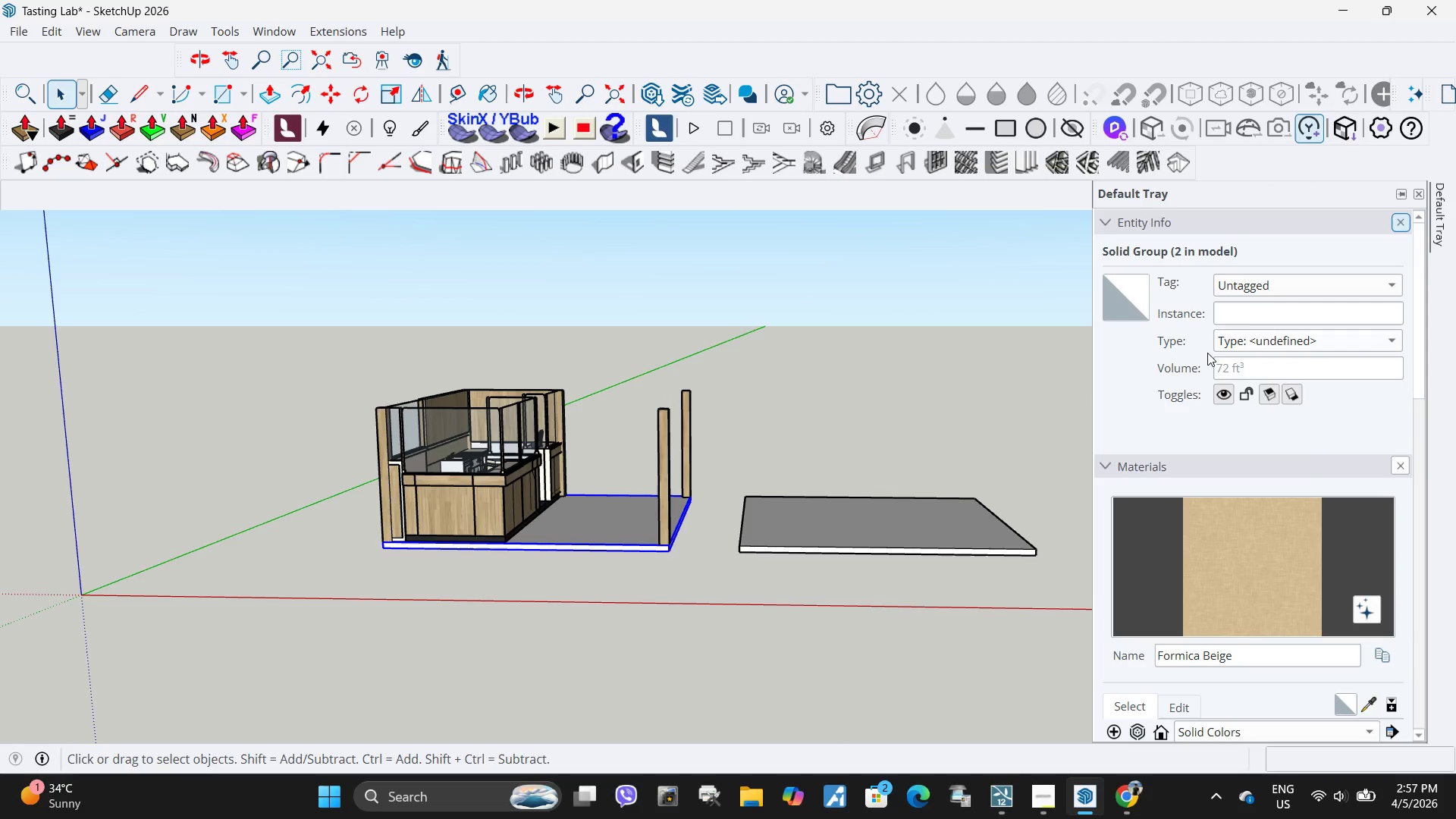 
left_click([1277, 290])
 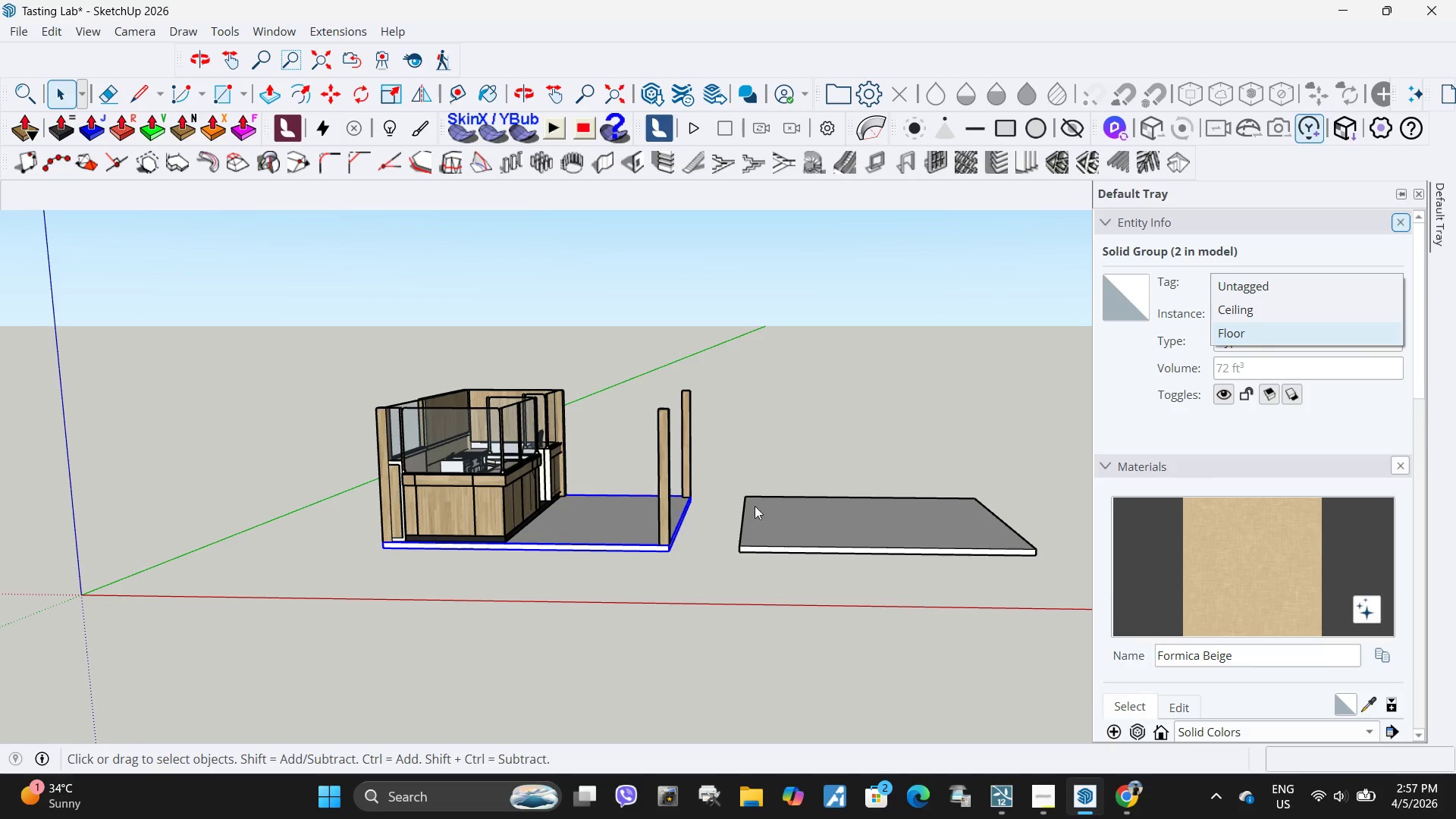 
right_click([864, 520])
 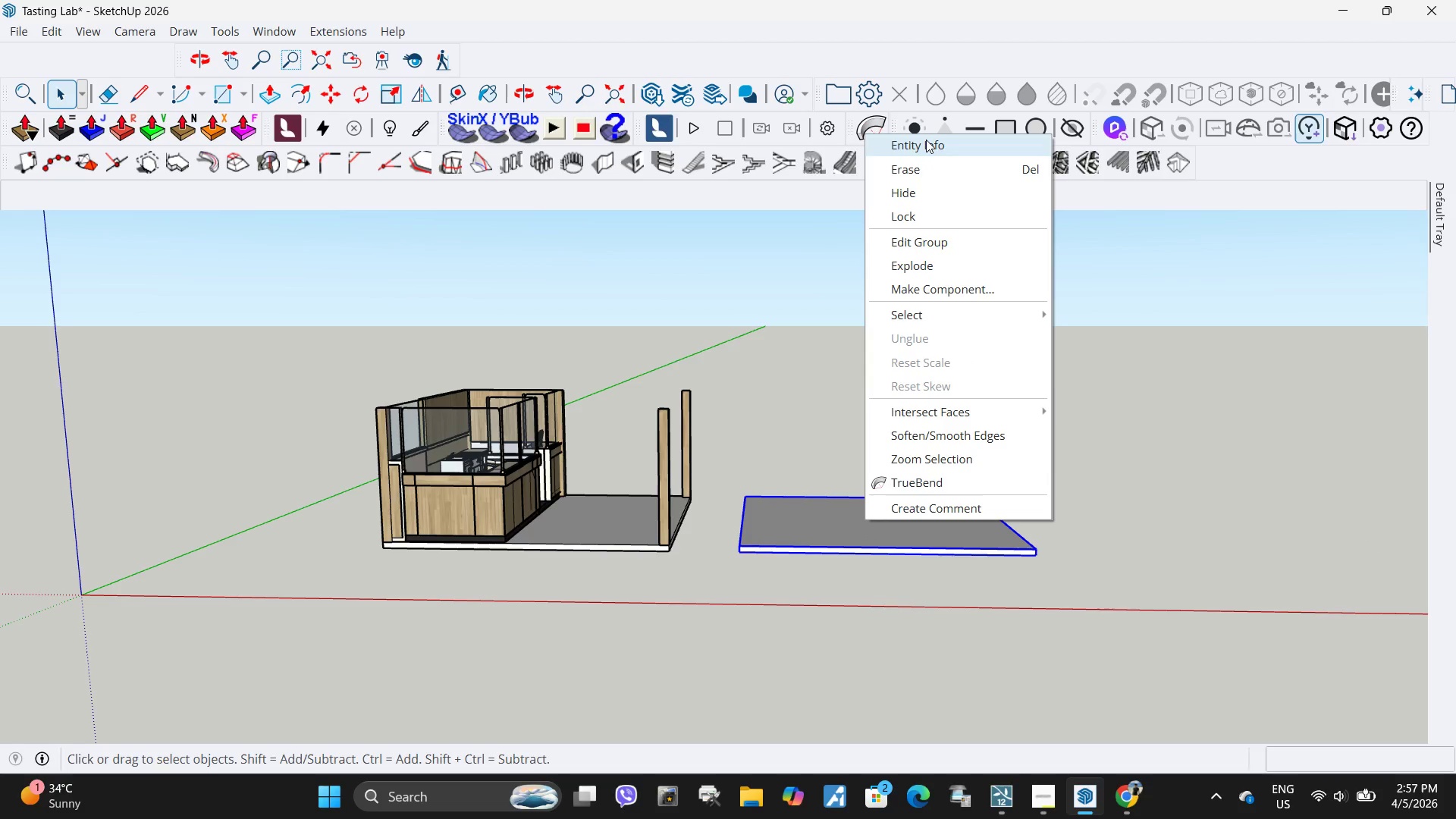 
left_click([926, 142])
 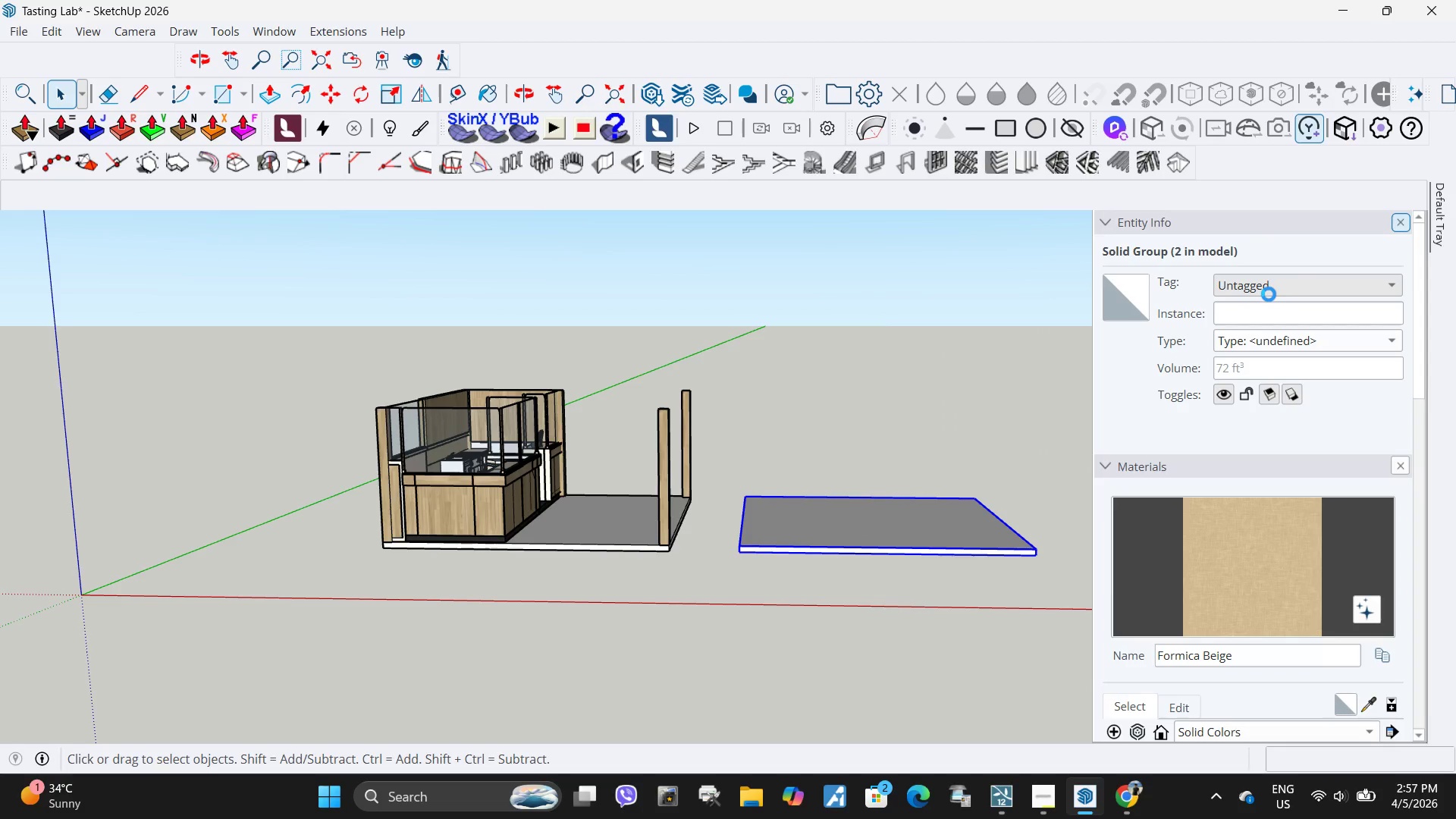 
left_click([1252, 344])
 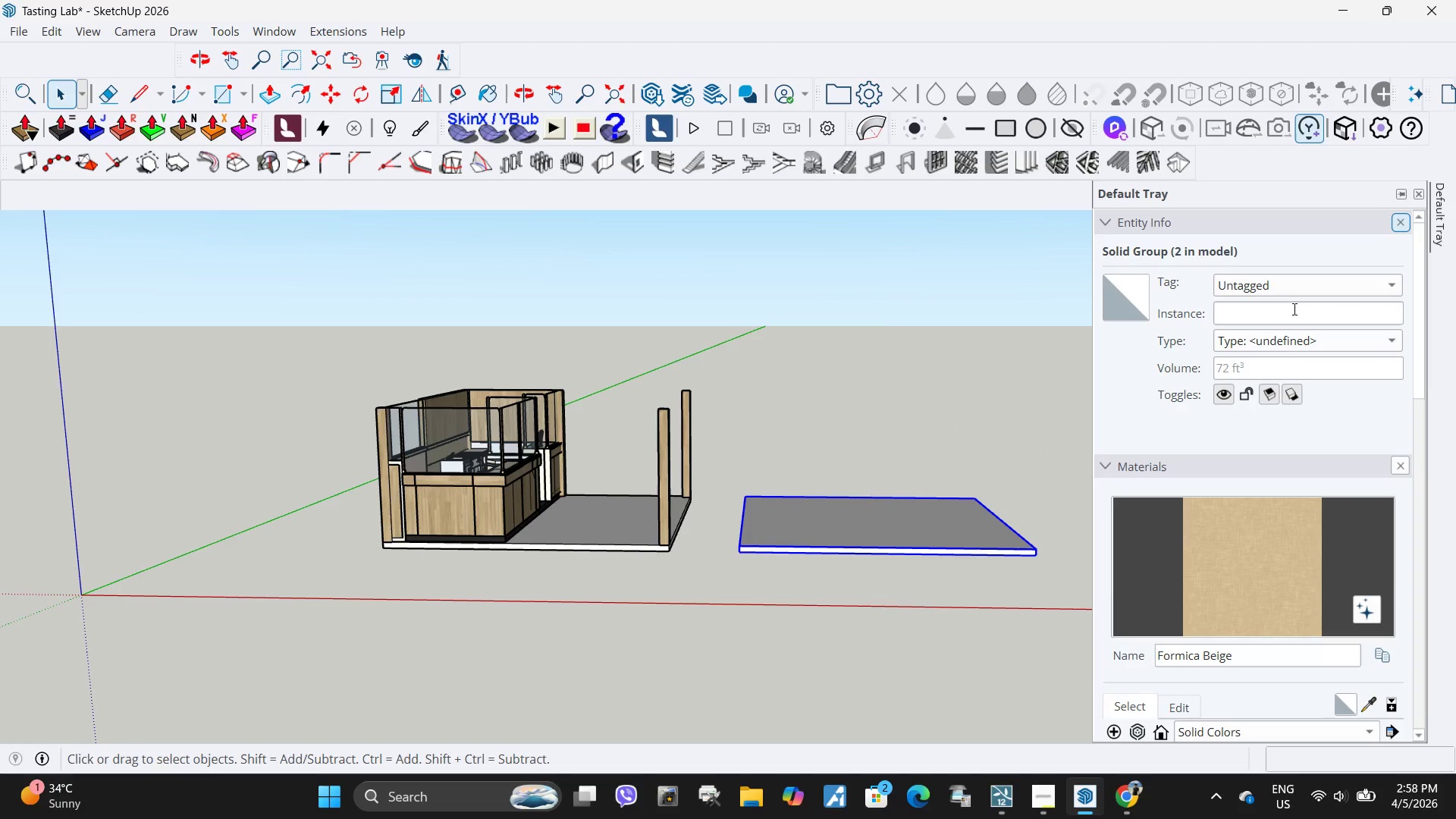 
left_click([1282, 285])
 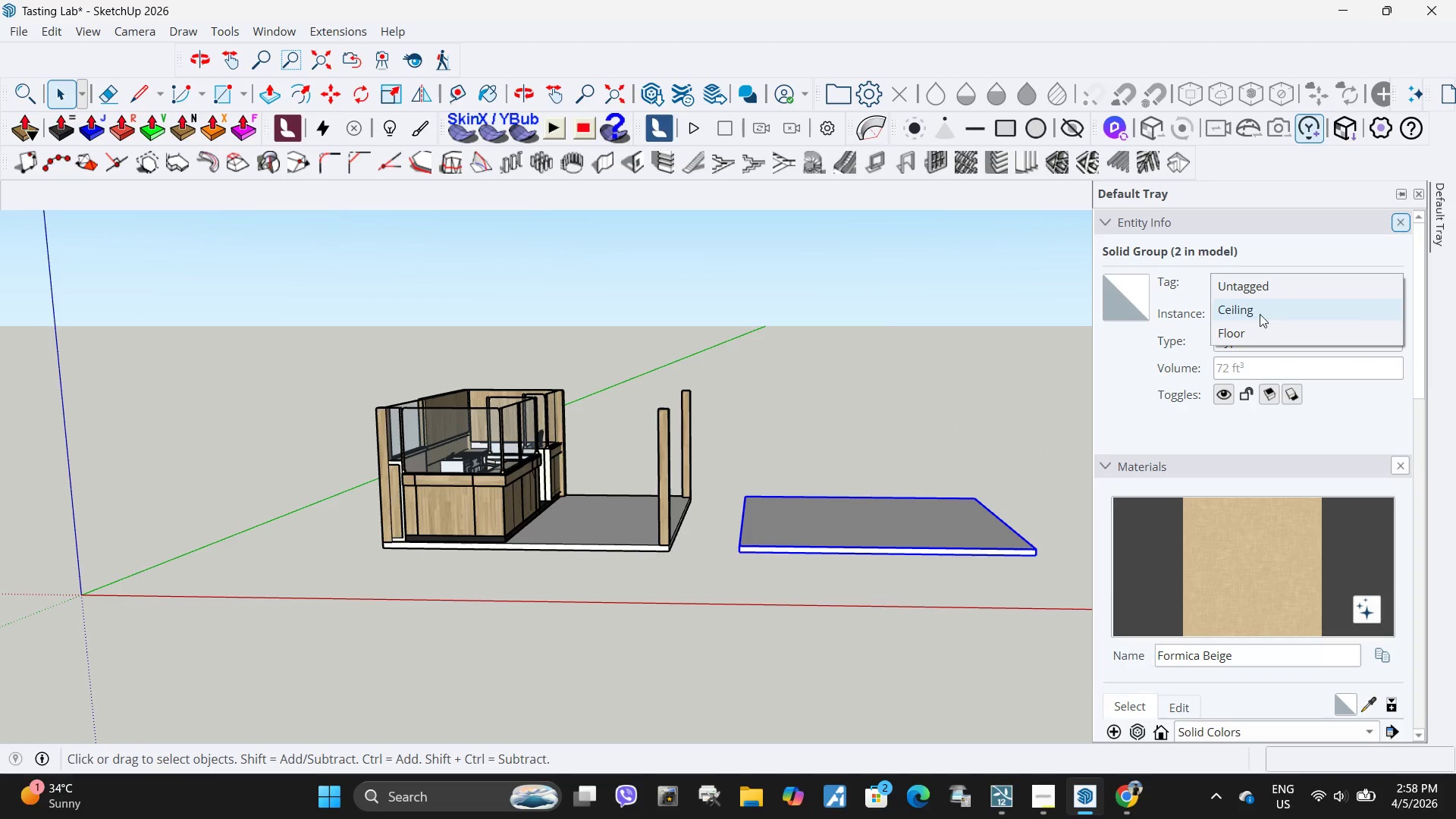 
left_click([1259, 312])
 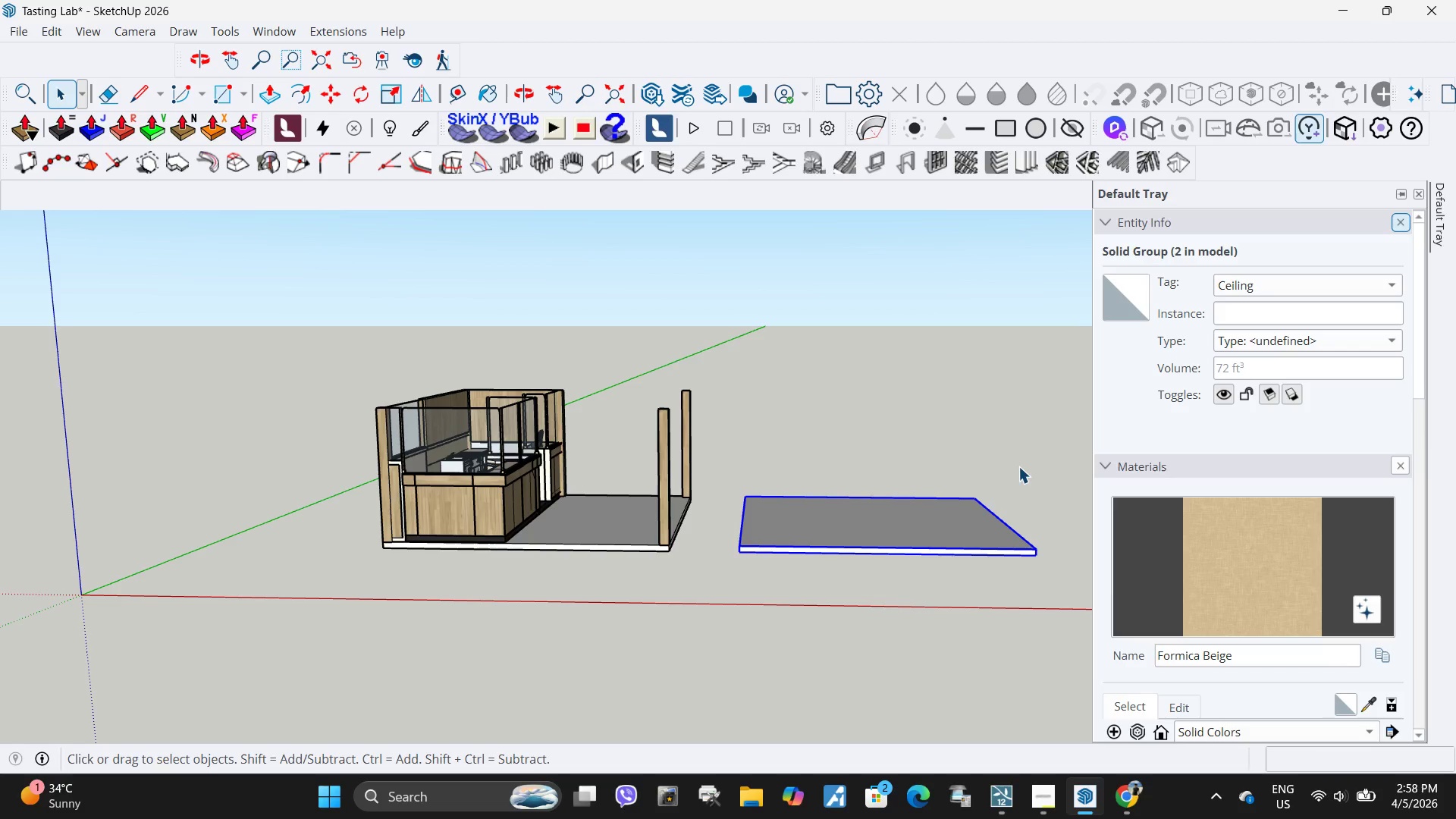 
wait(16.33)
 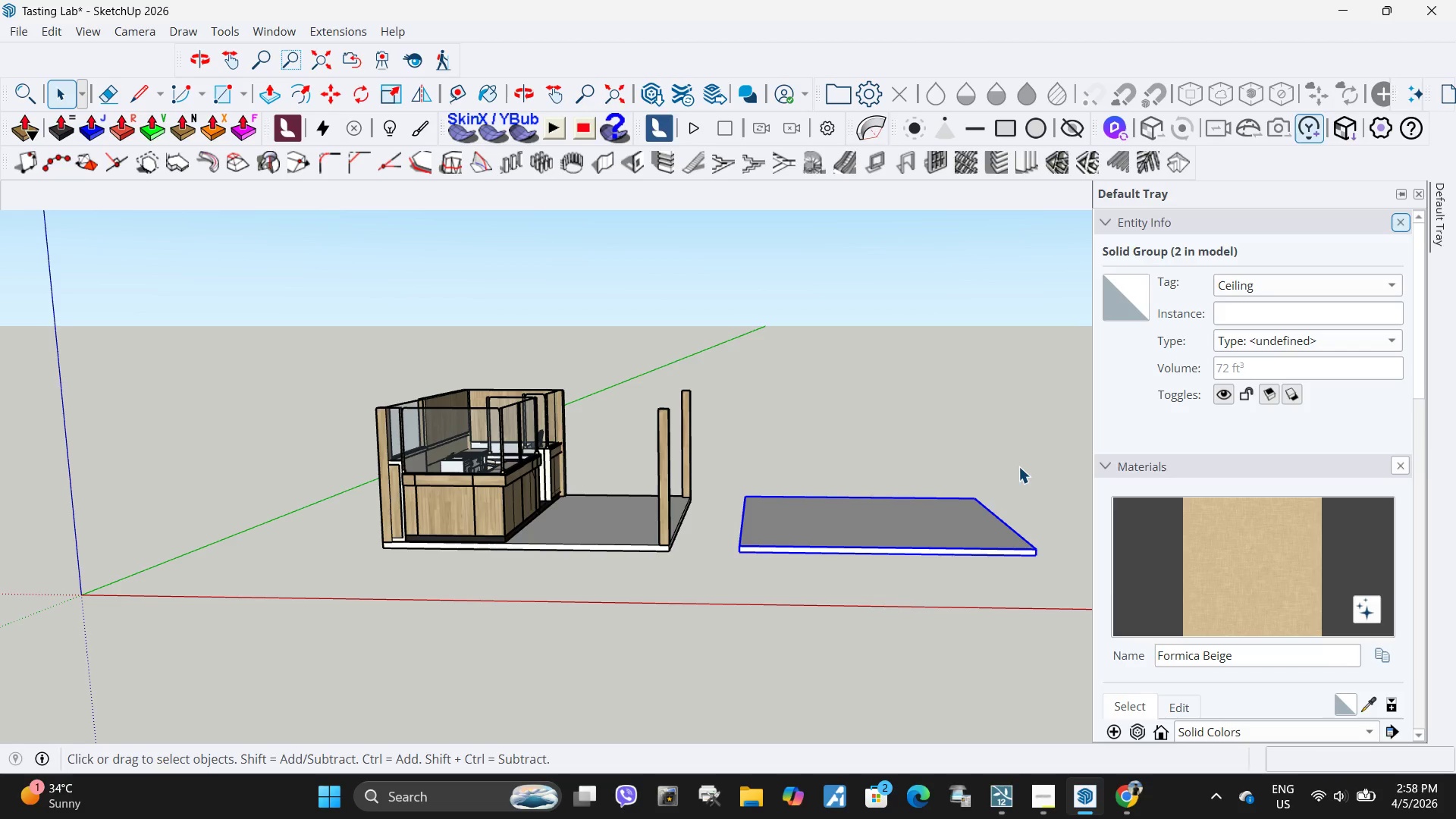 
left_click([779, 643])
 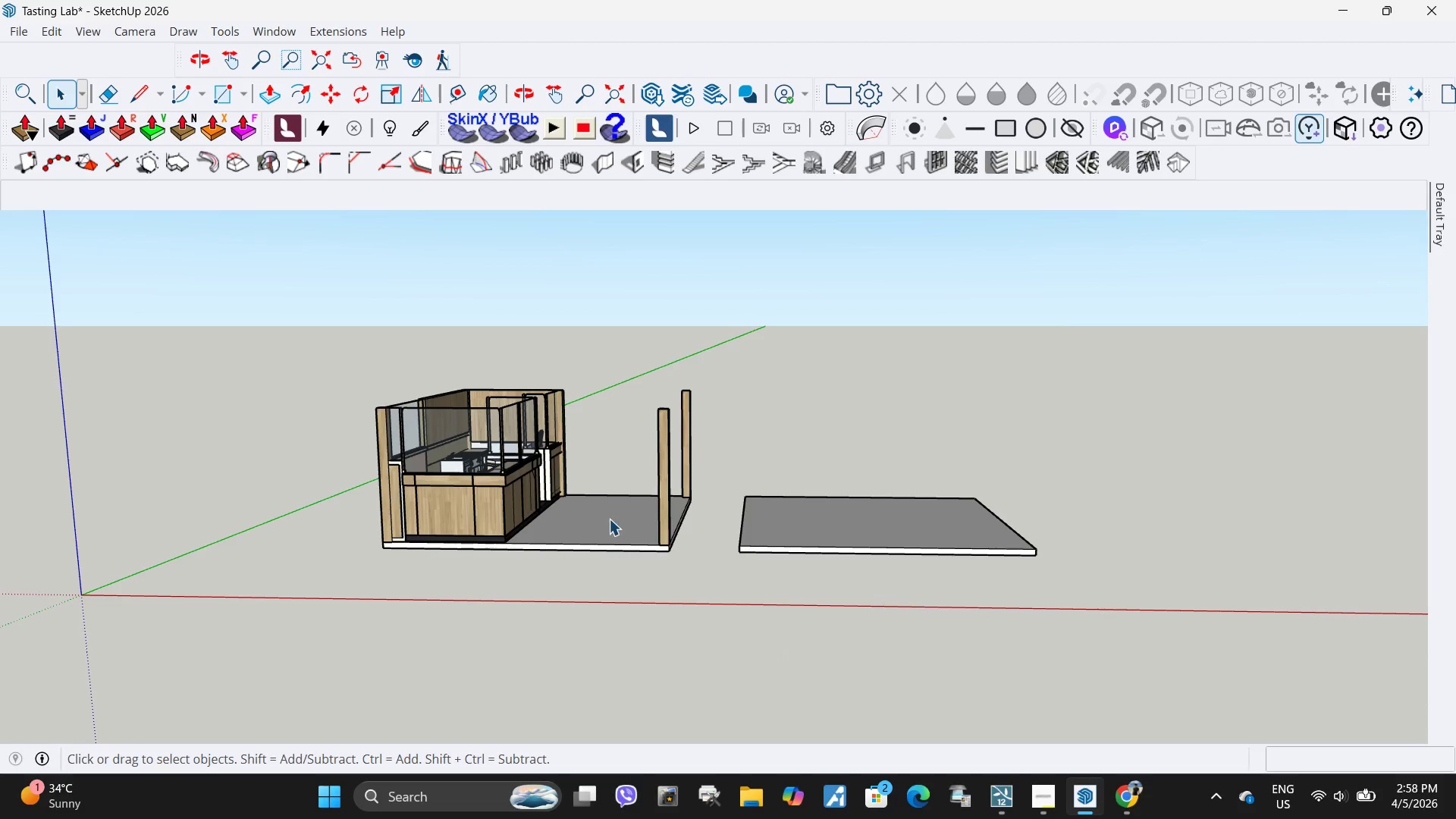 
left_click([609, 517])
 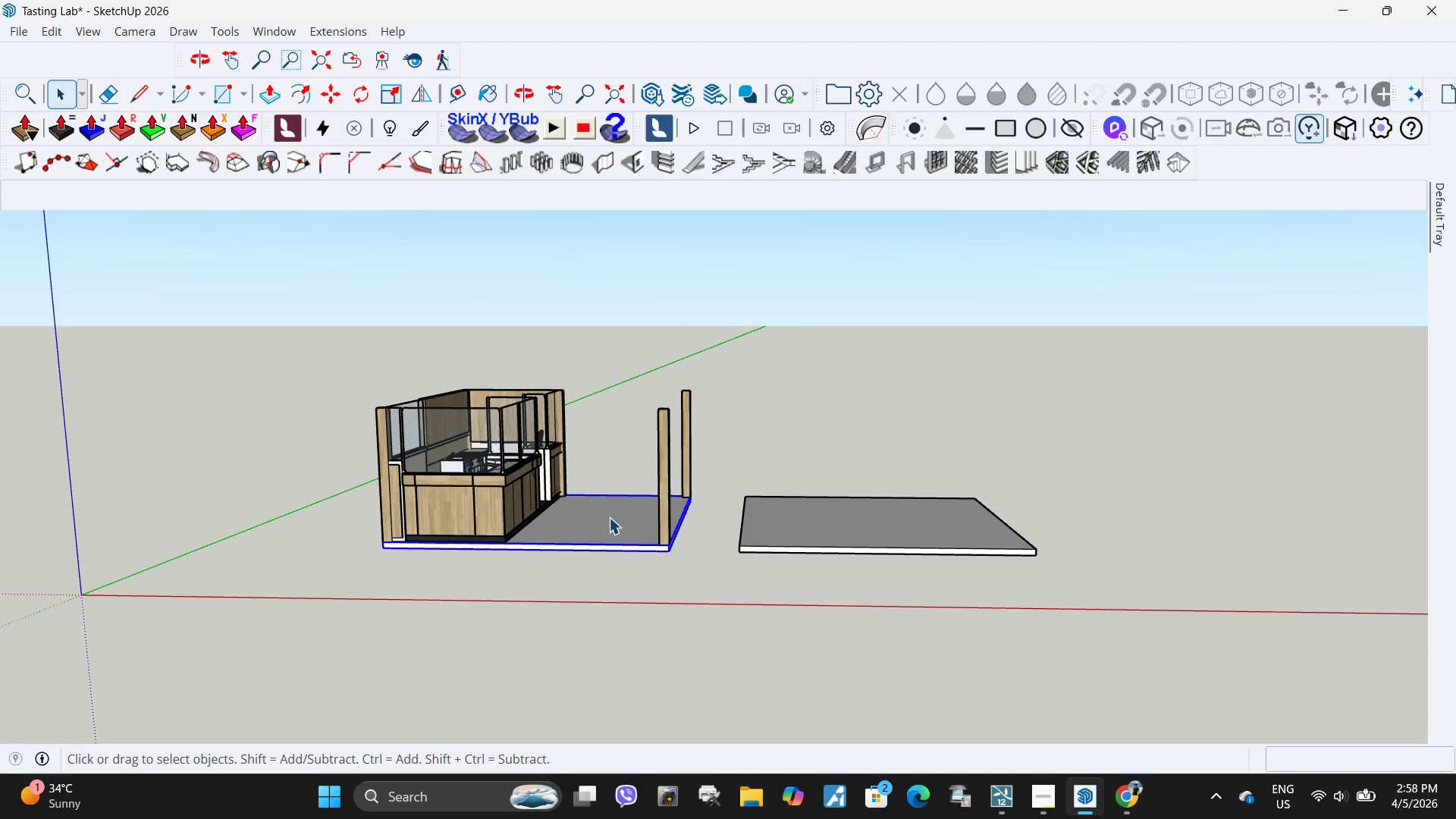 
right_click([609, 517])
 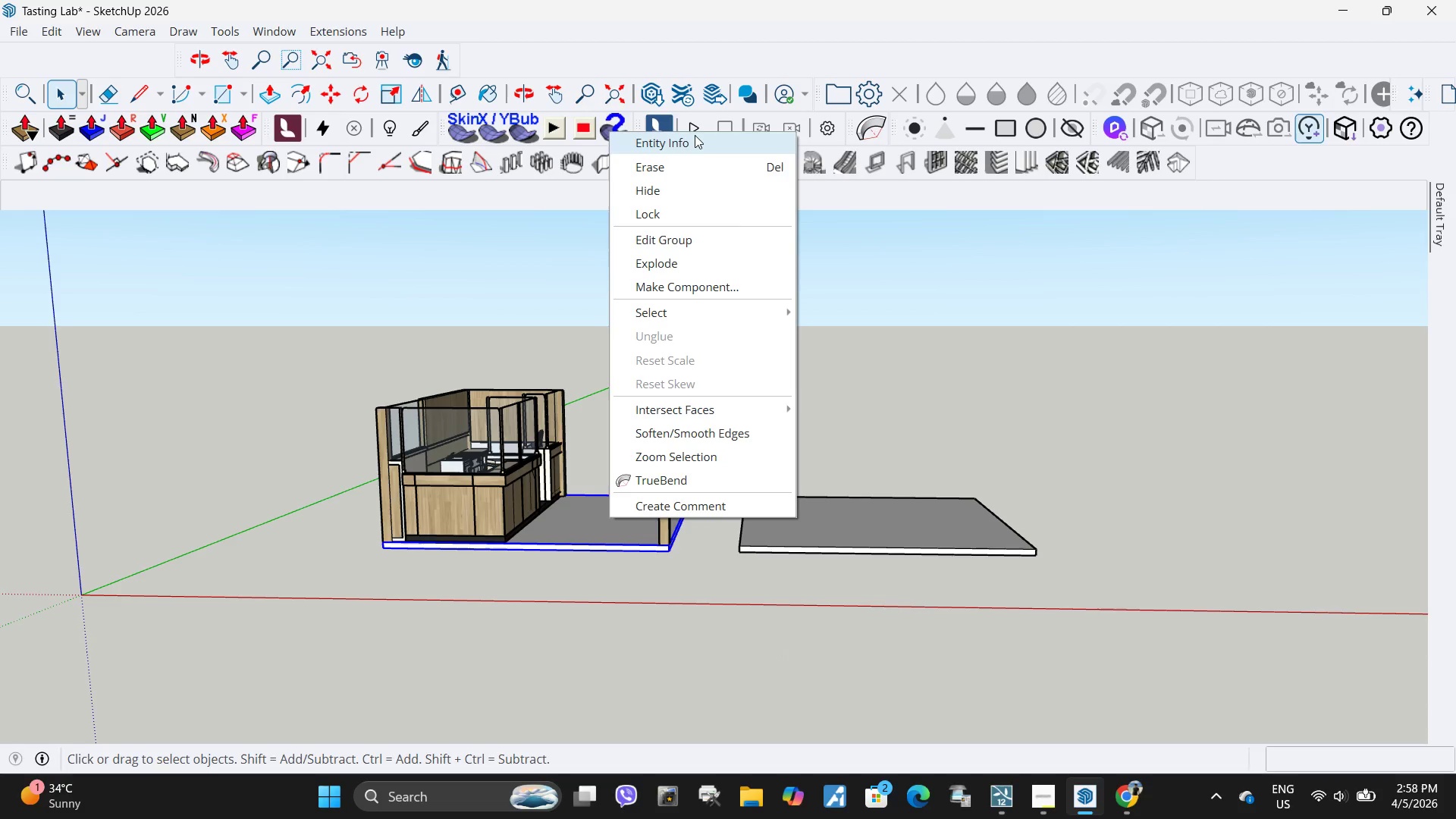 
left_click([695, 138])
 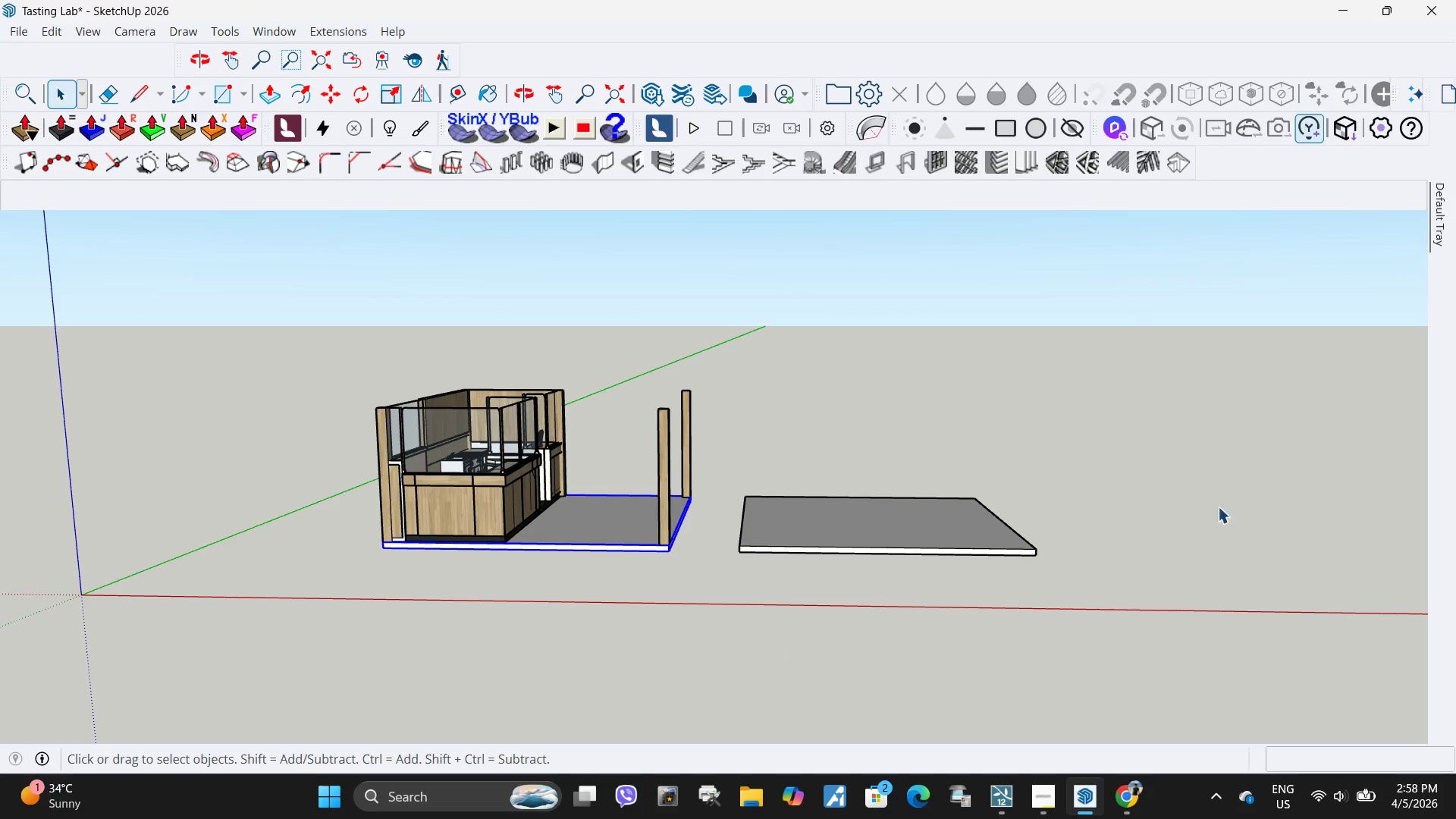 
right_click([610, 519])
 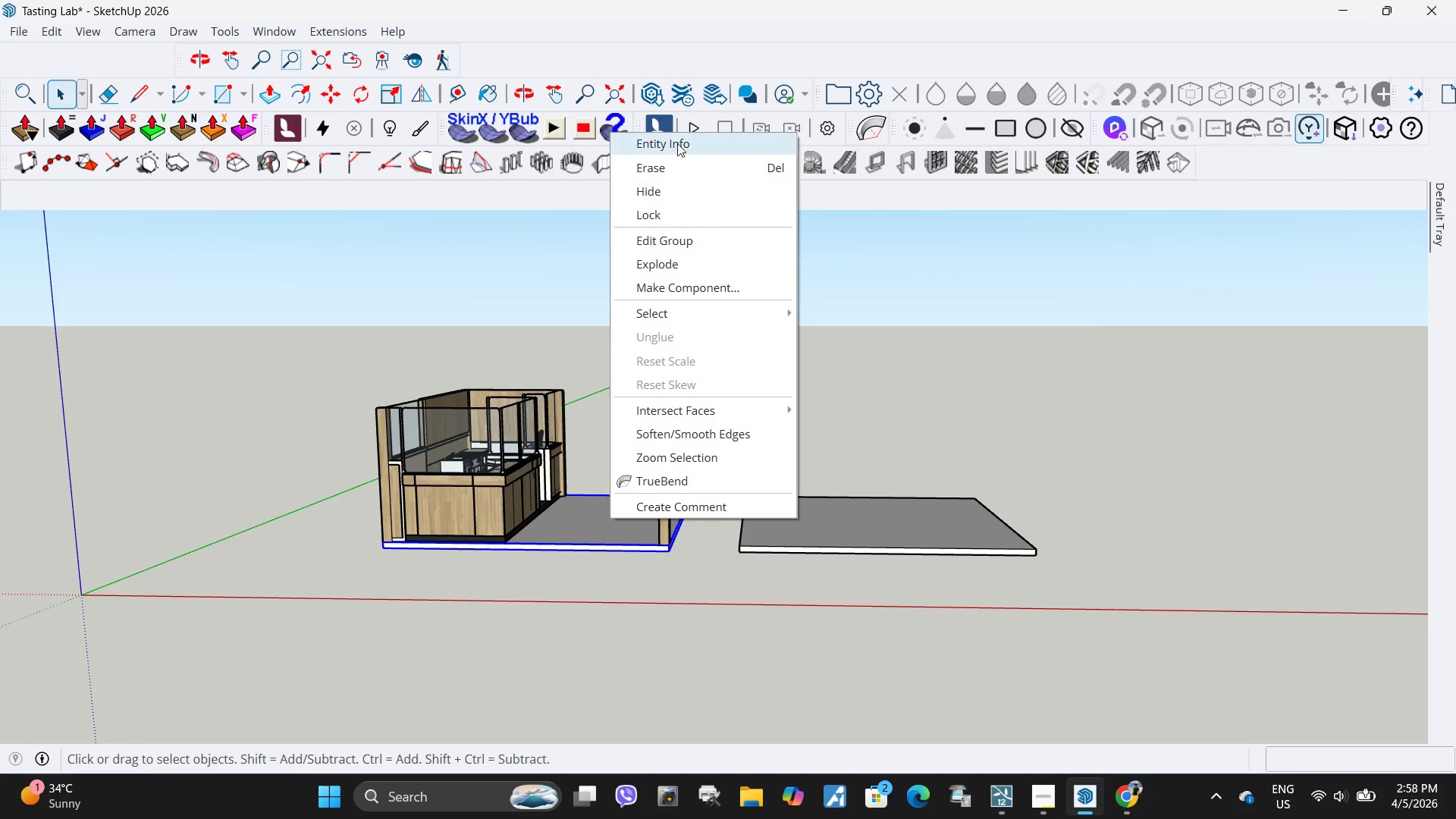 
left_click([677, 143])
 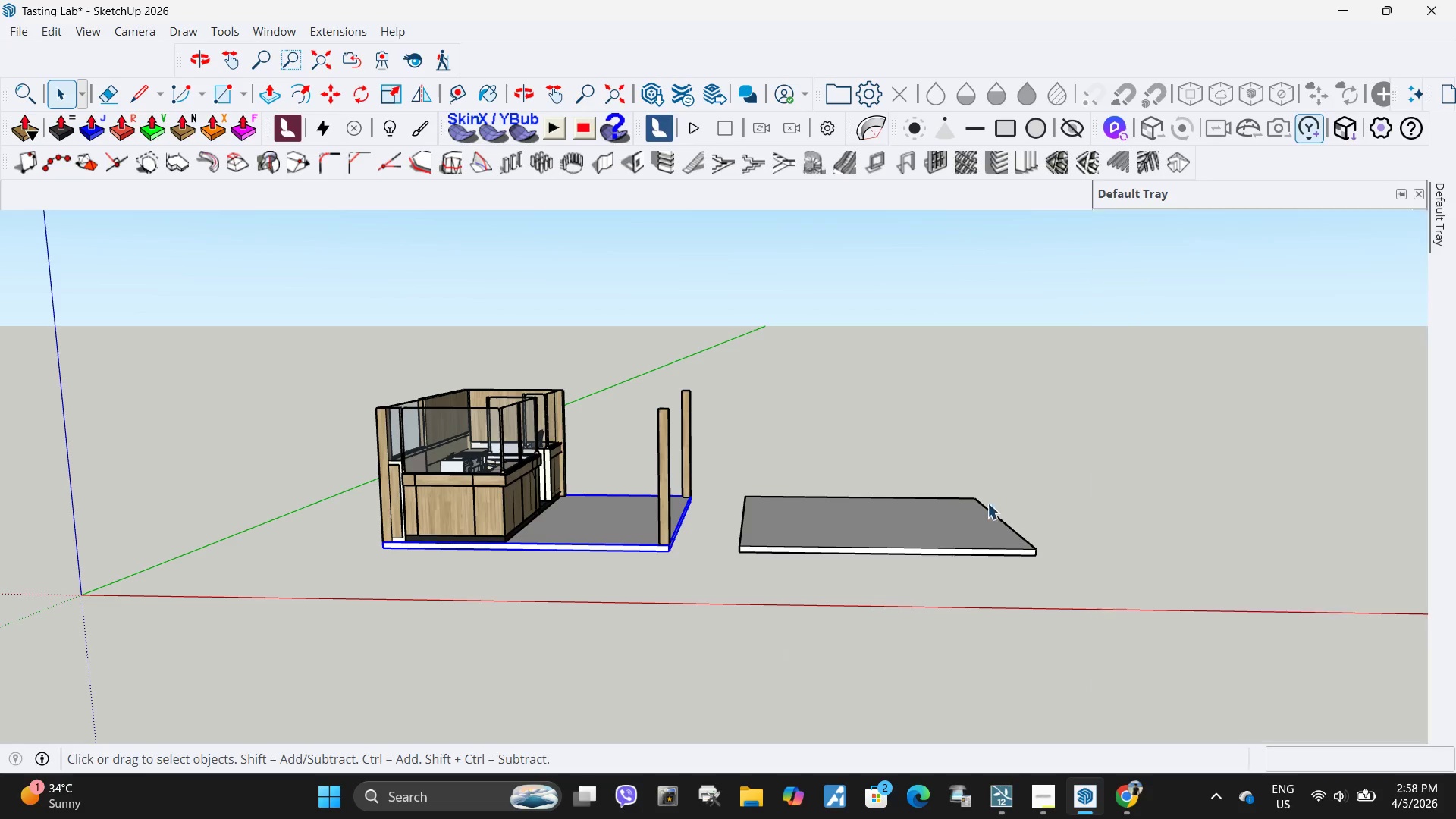 
right_click([631, 523])
 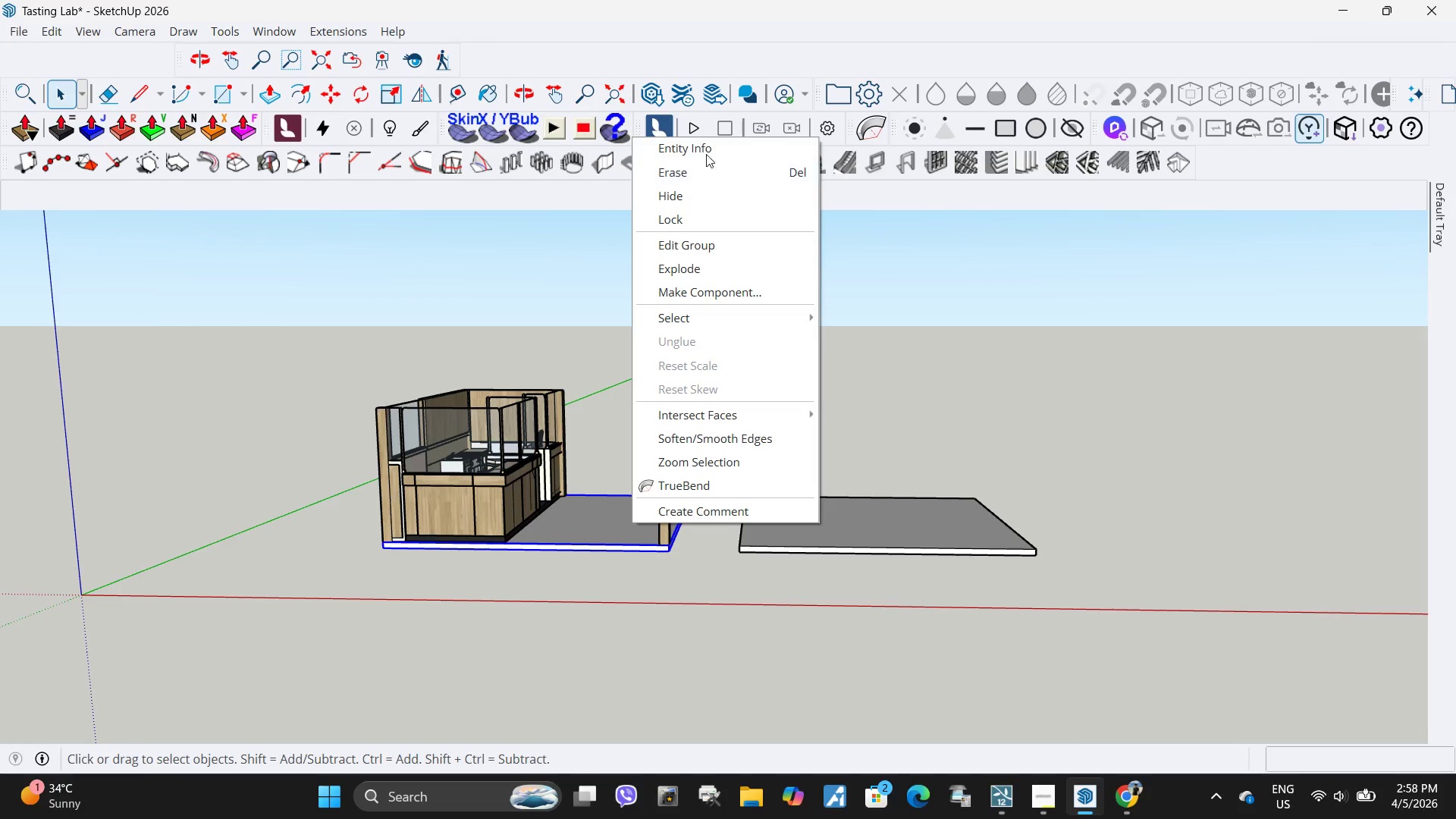 
left_click([706, 152])
 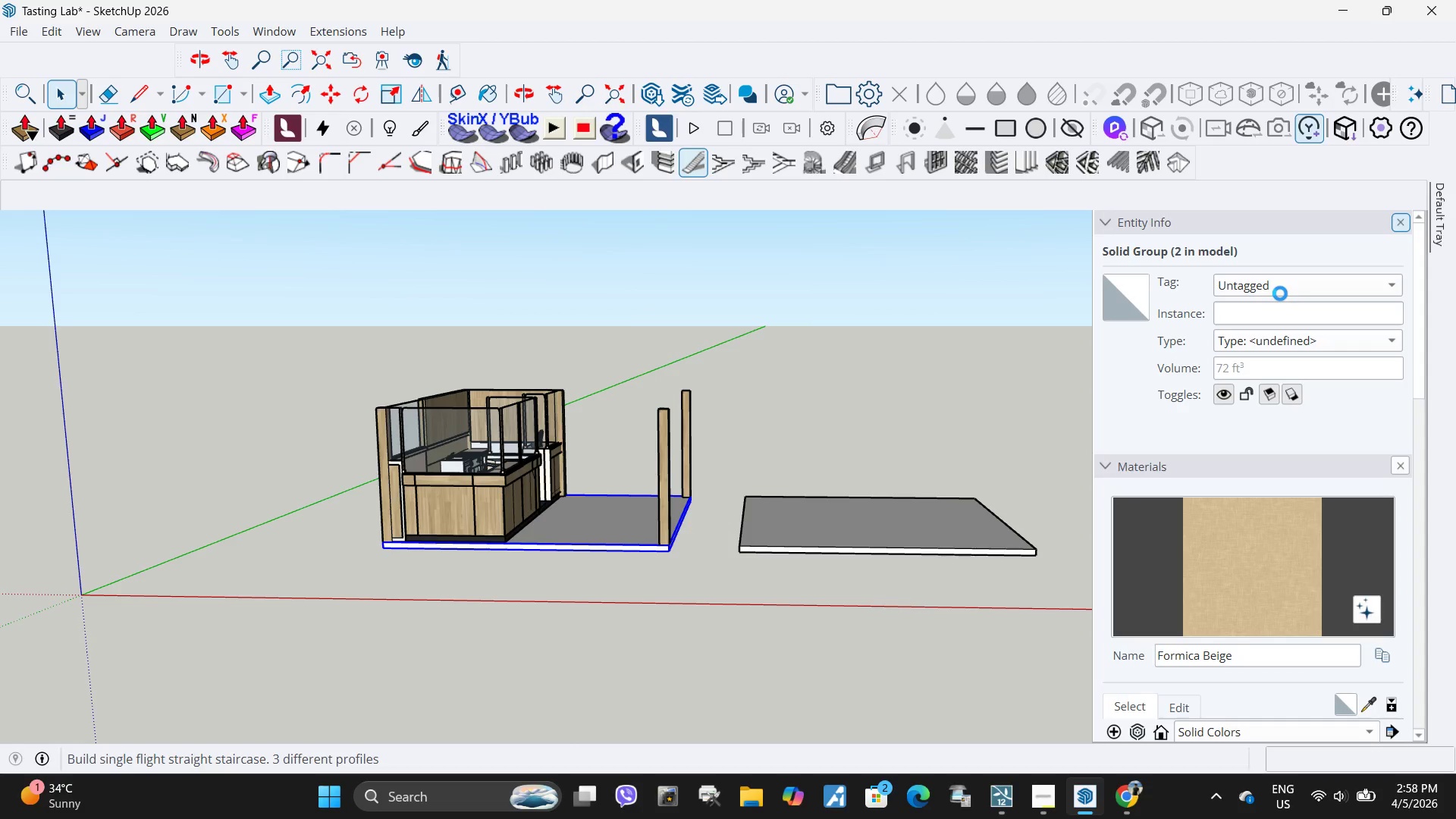 
left_click([1252, 344])
 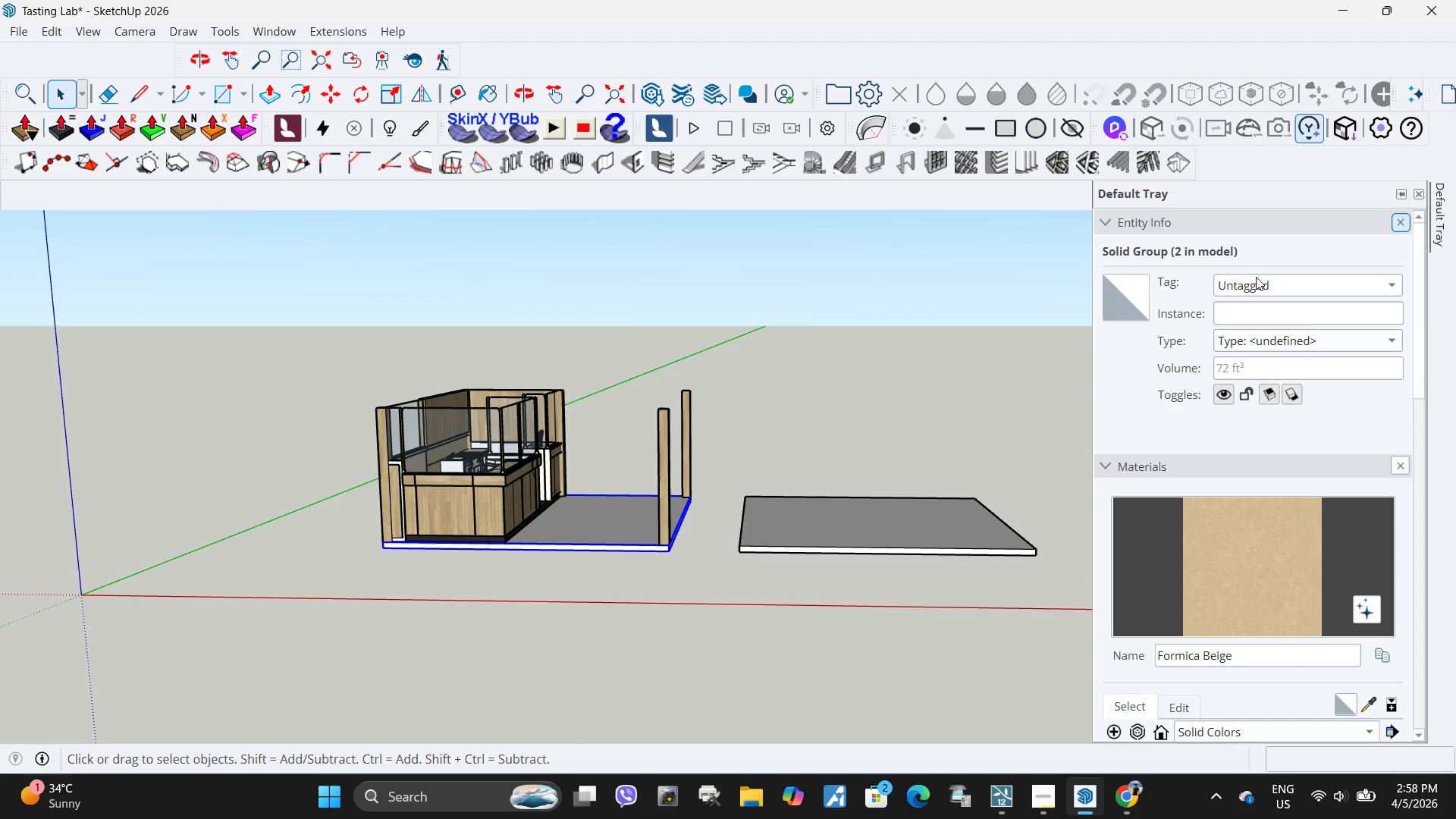 
left_click([1260, 287])
 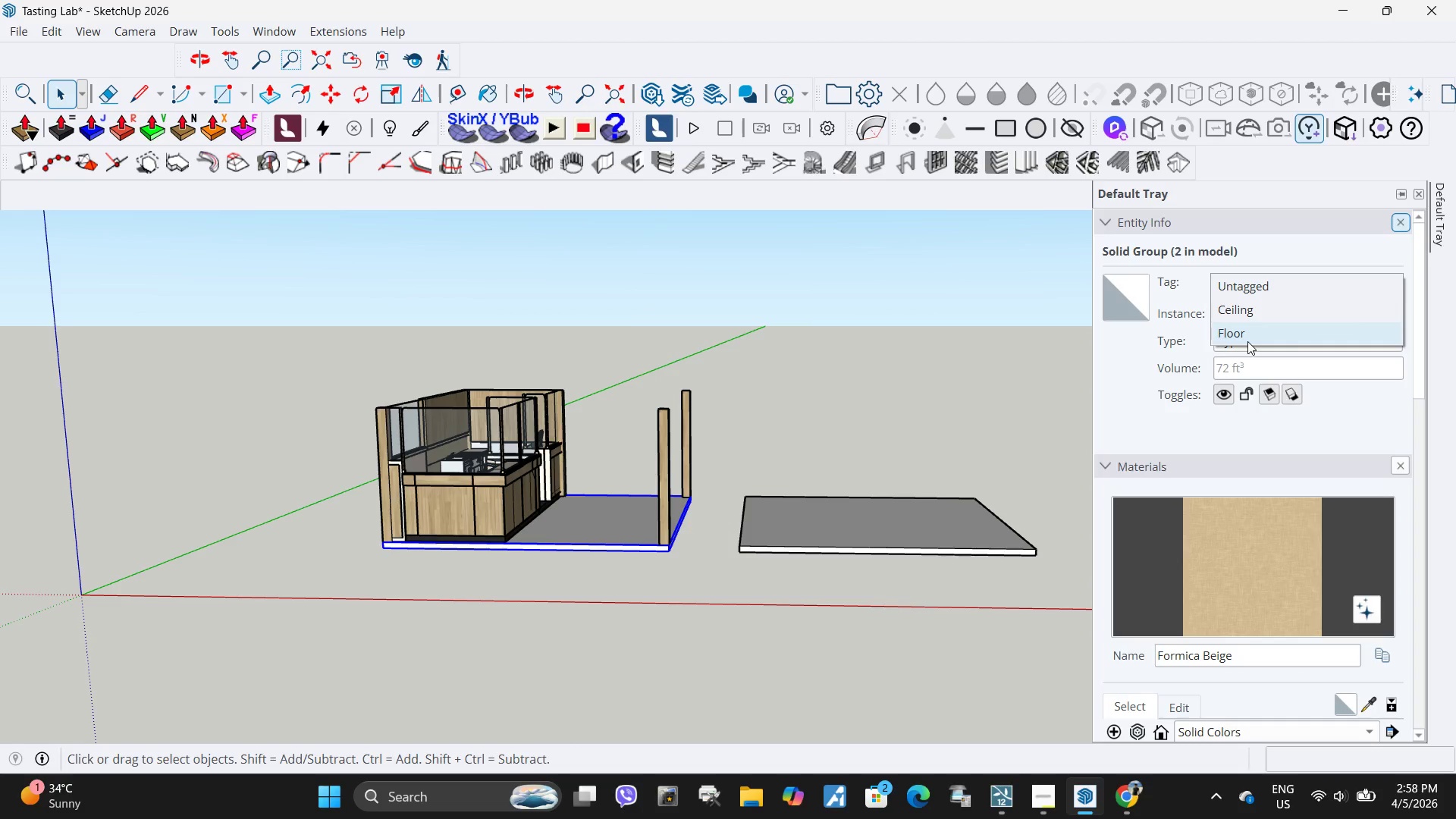 
left_click([1254, 337])
 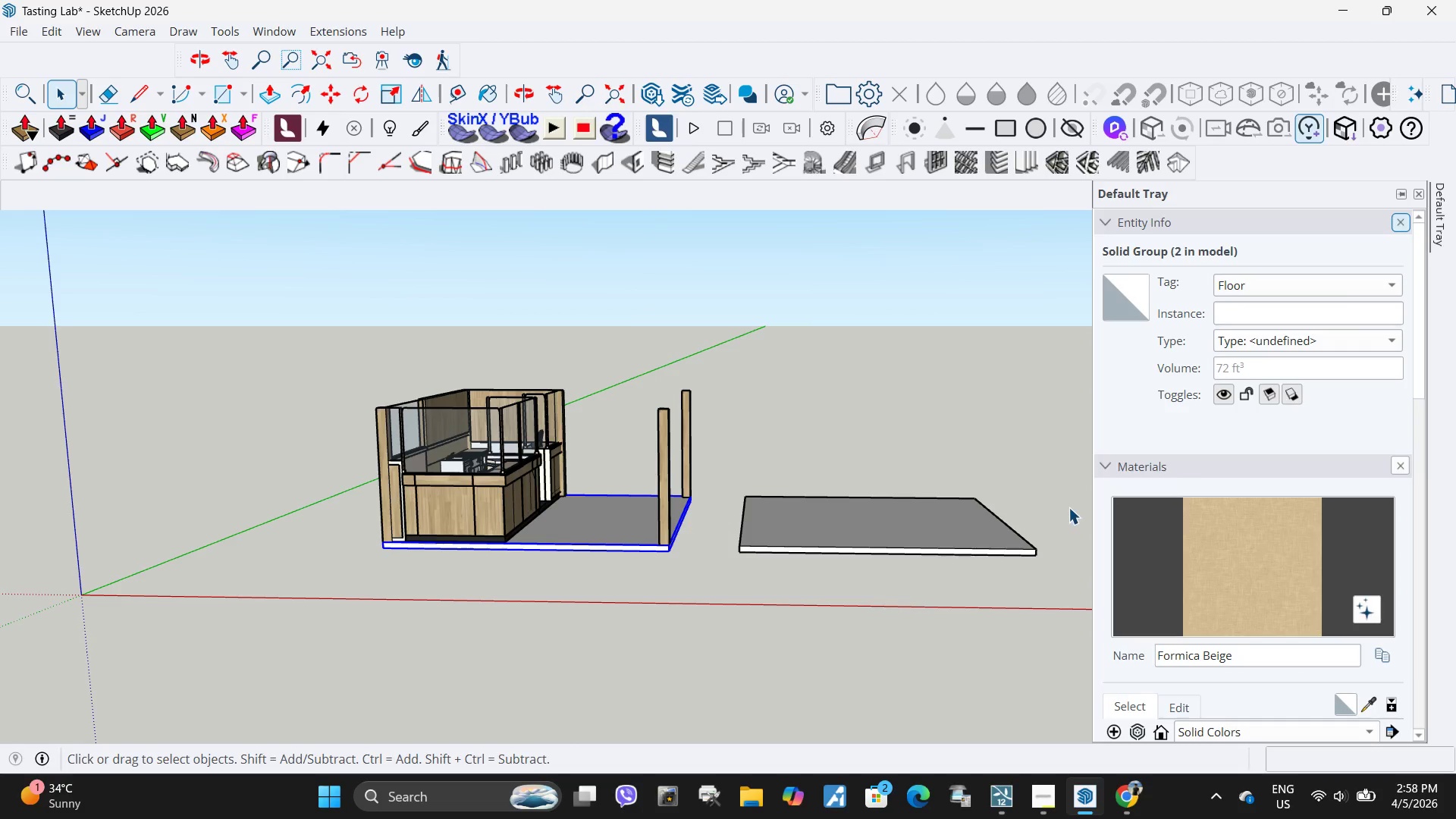 
scroll: coordinate [1132, 642], scroll_direction: down, amount: 10.0
 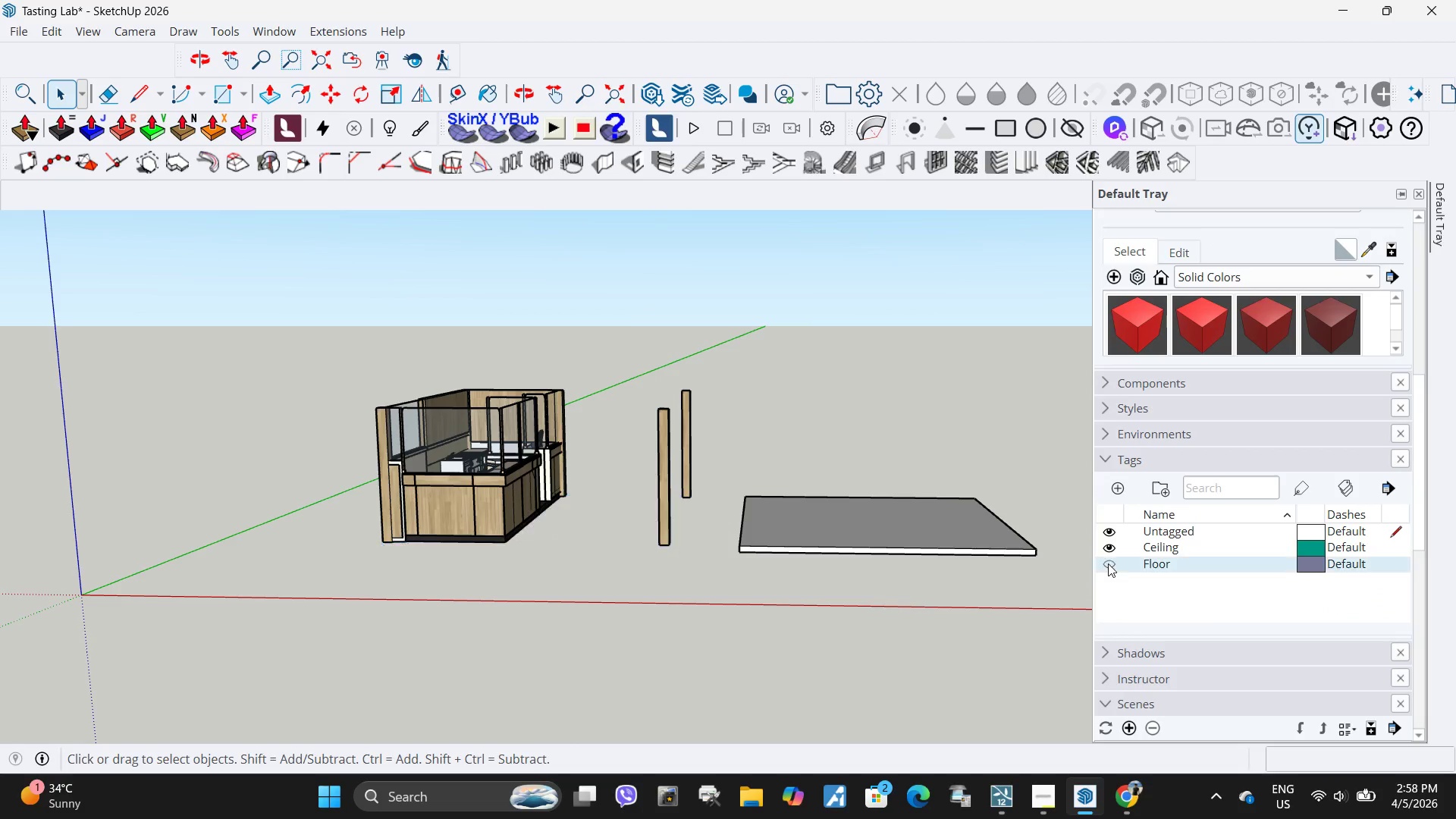 
double_click([1108, 563])
 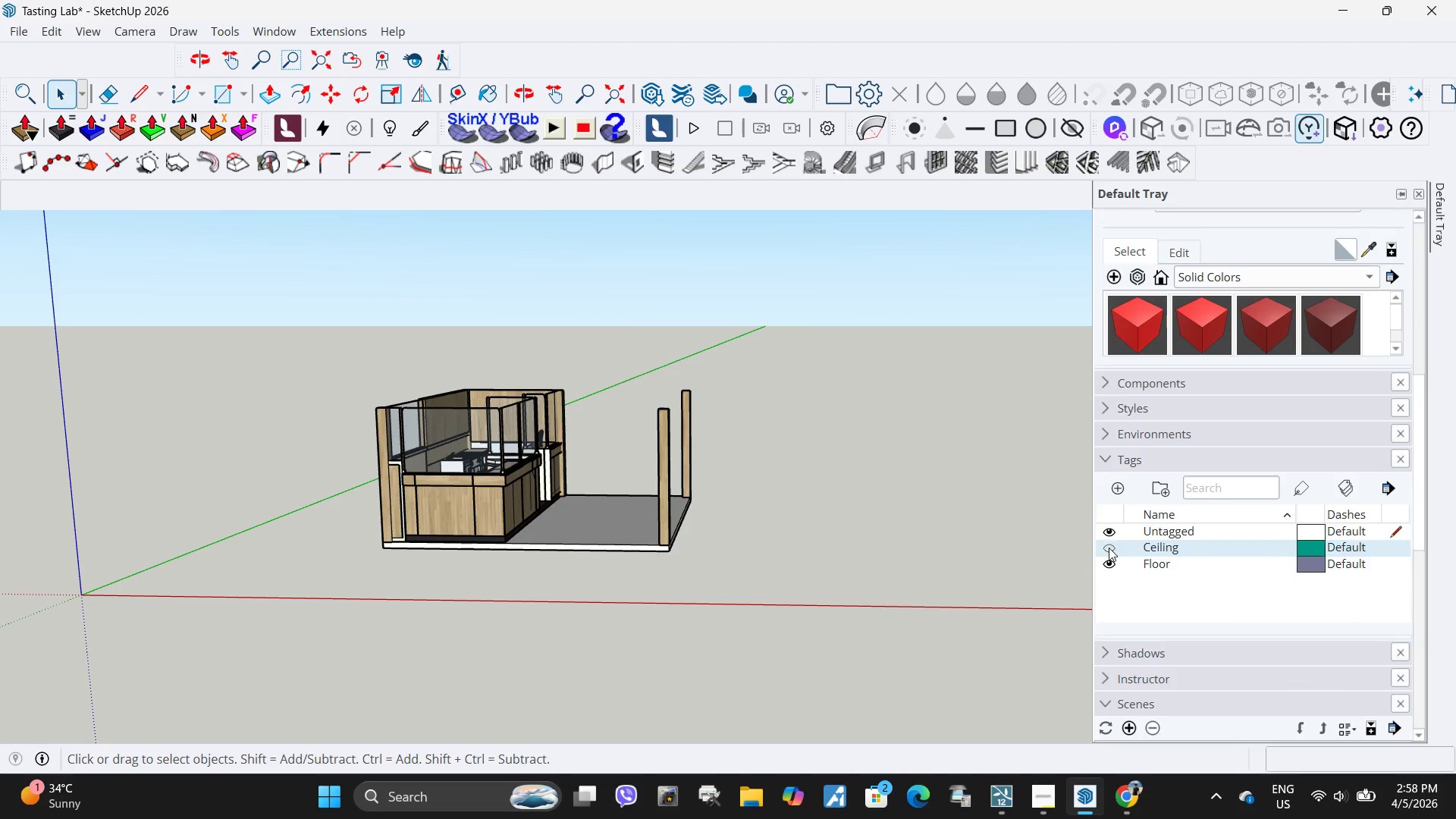 
double_click([1109, 548])
 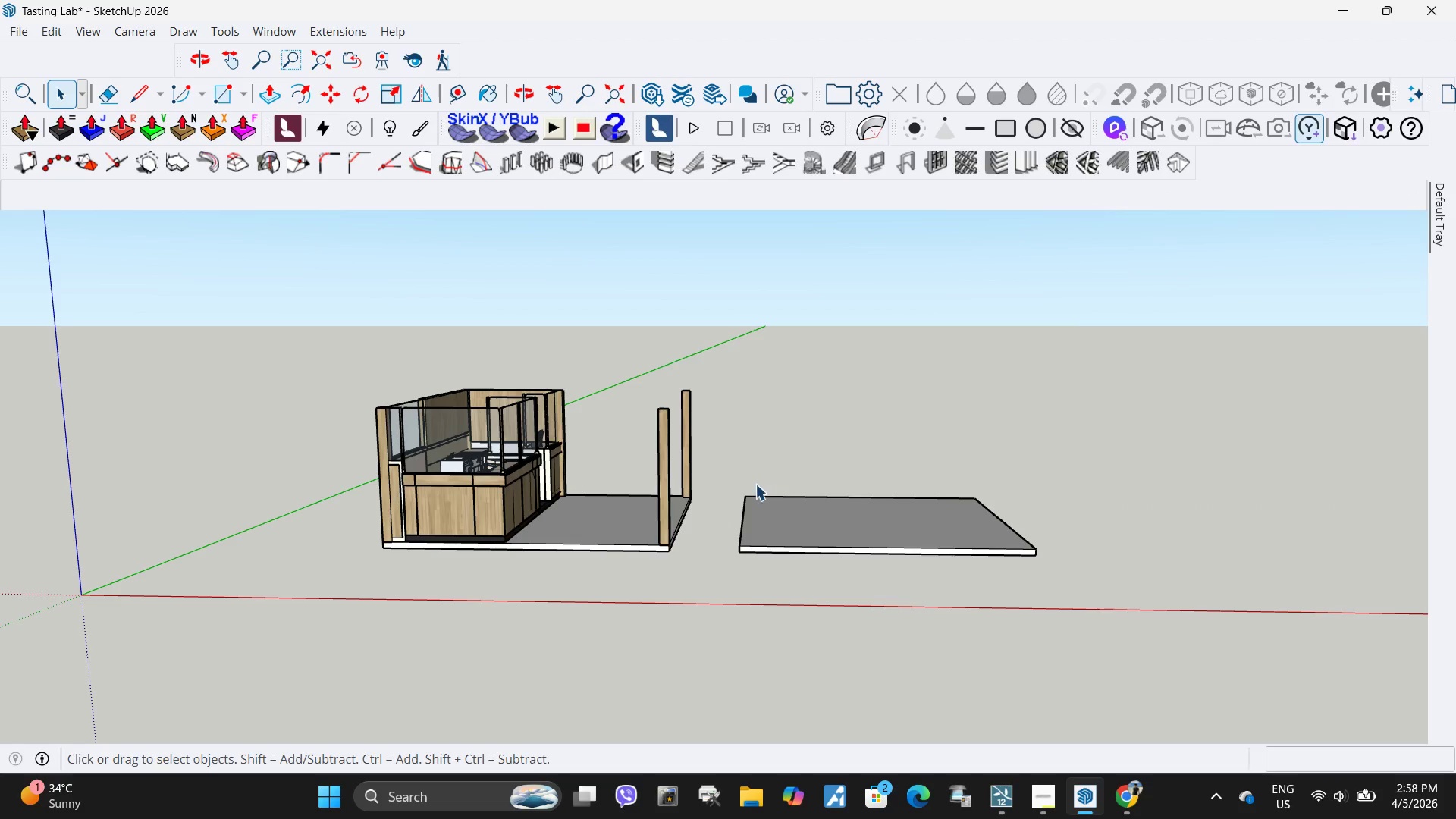 
key(Escape)
 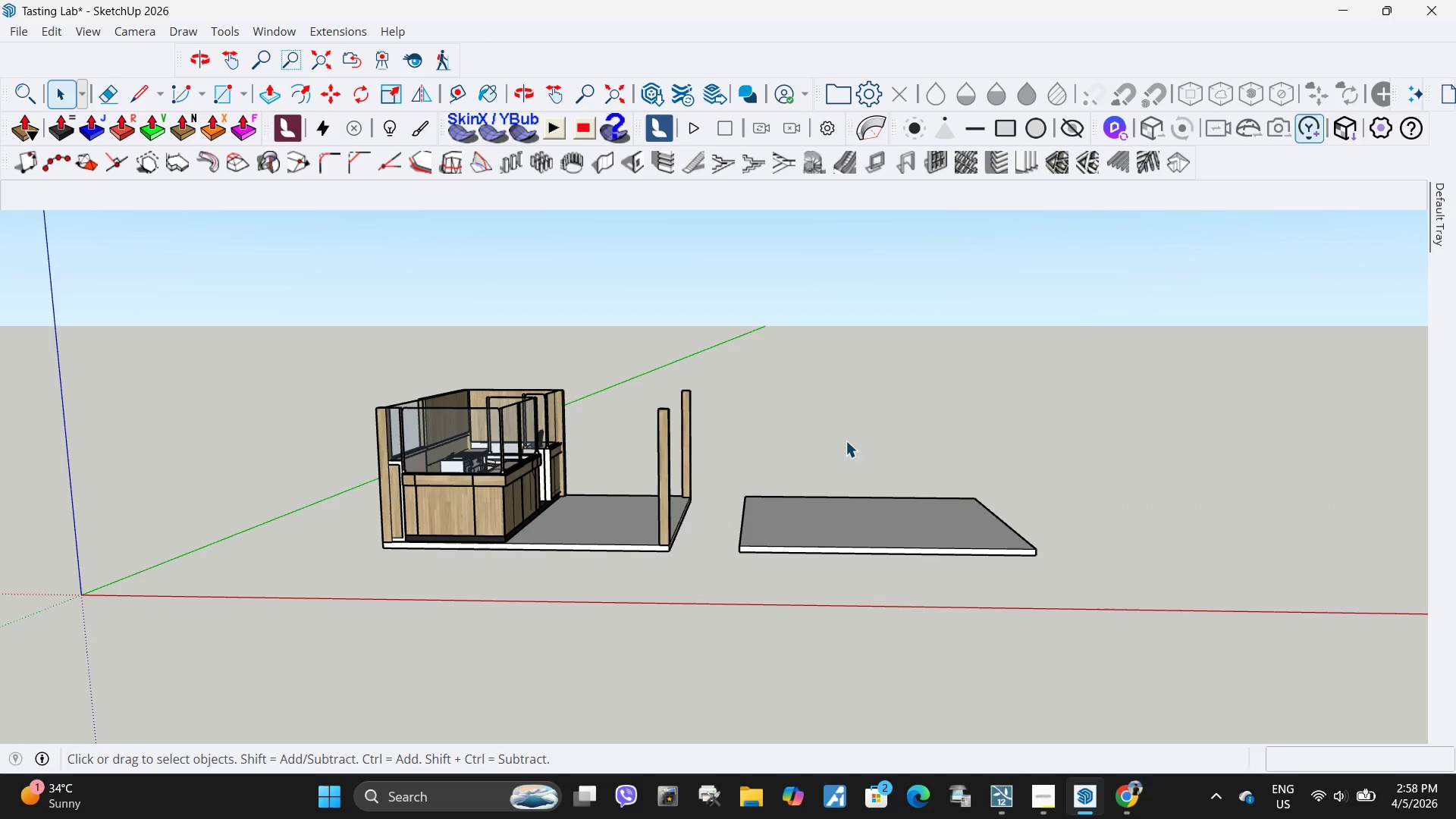 
left_click([846, 441])
 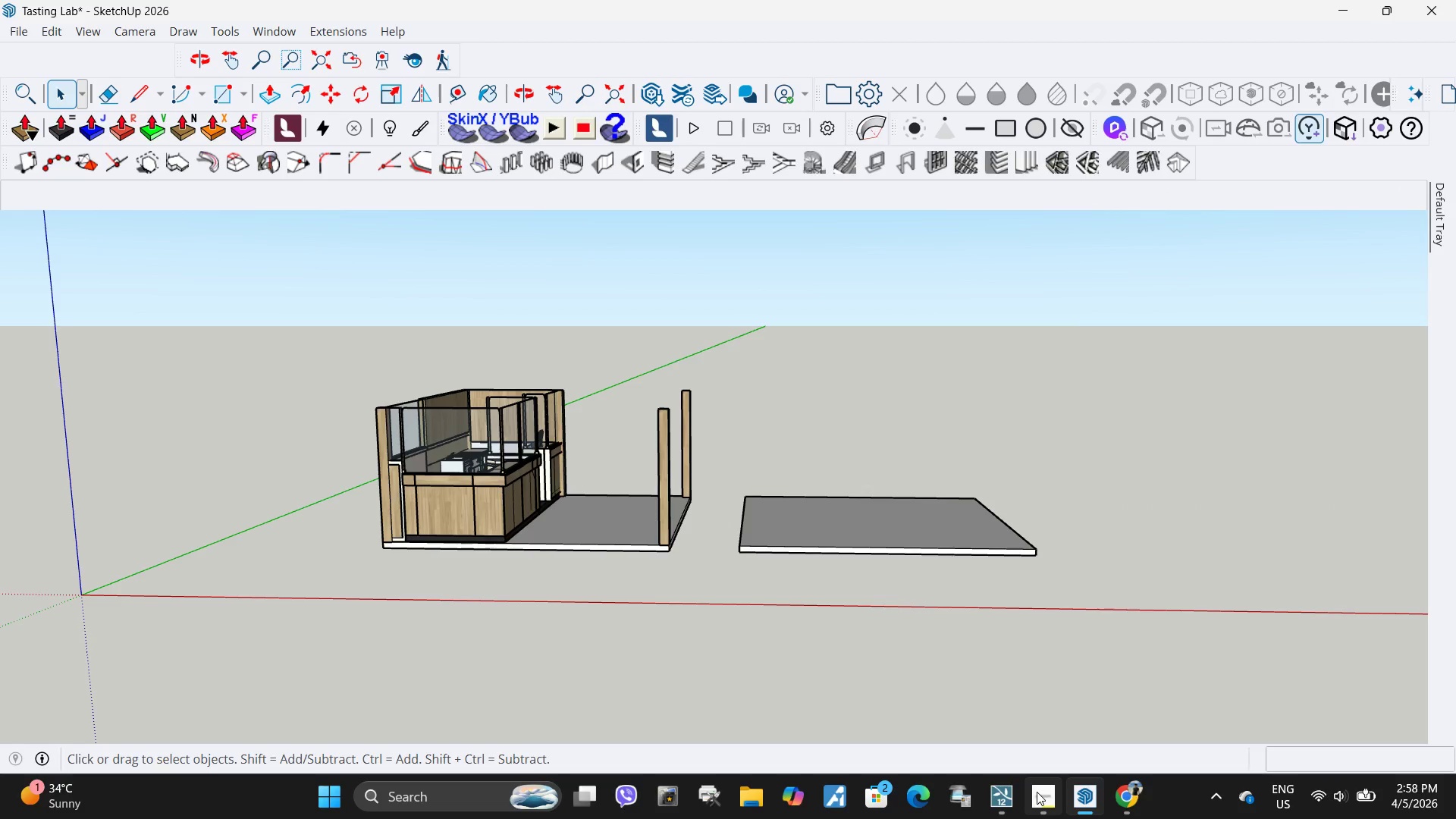 
left_click([1037, 792])